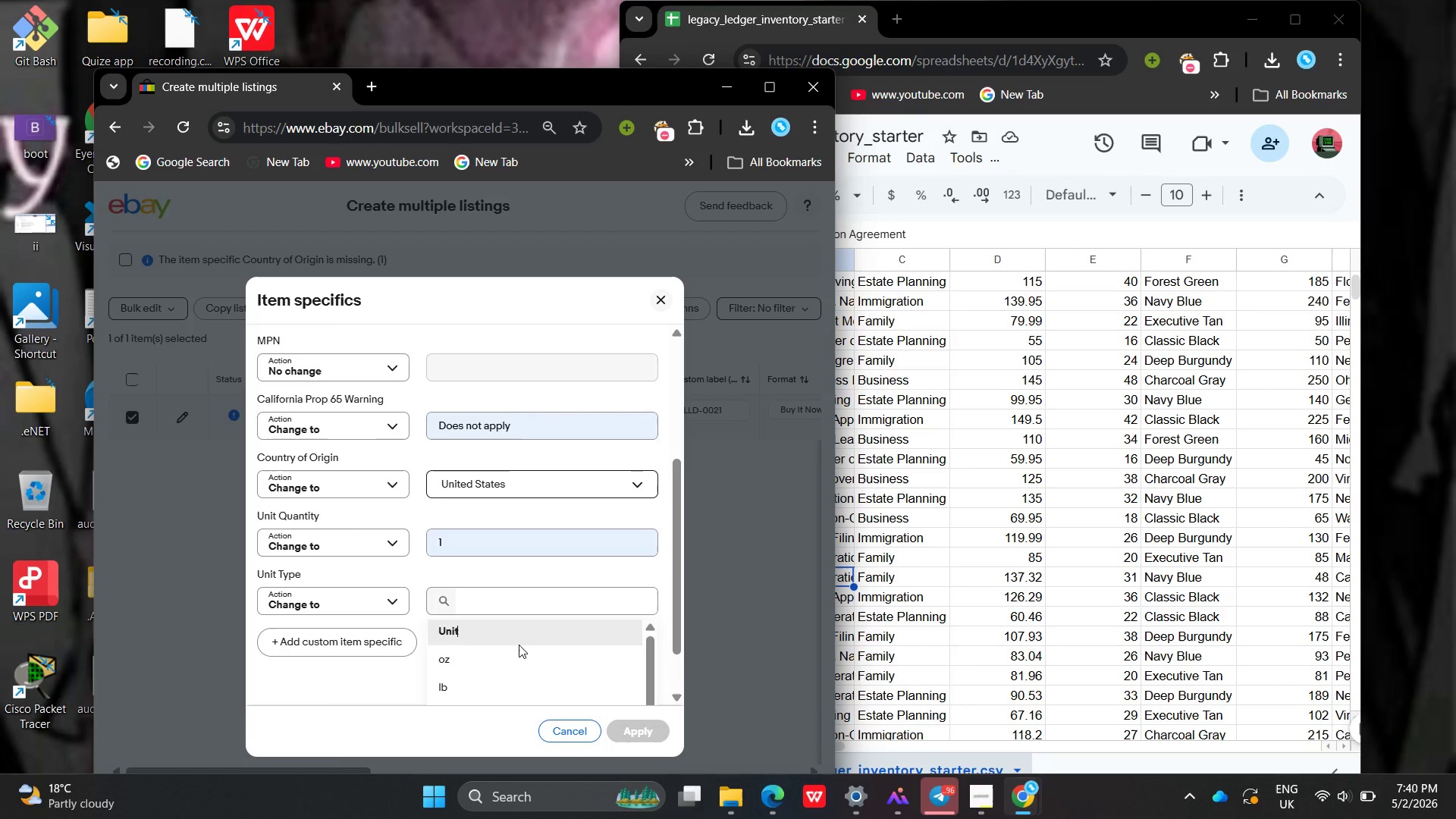 
left_click([519, 645])
 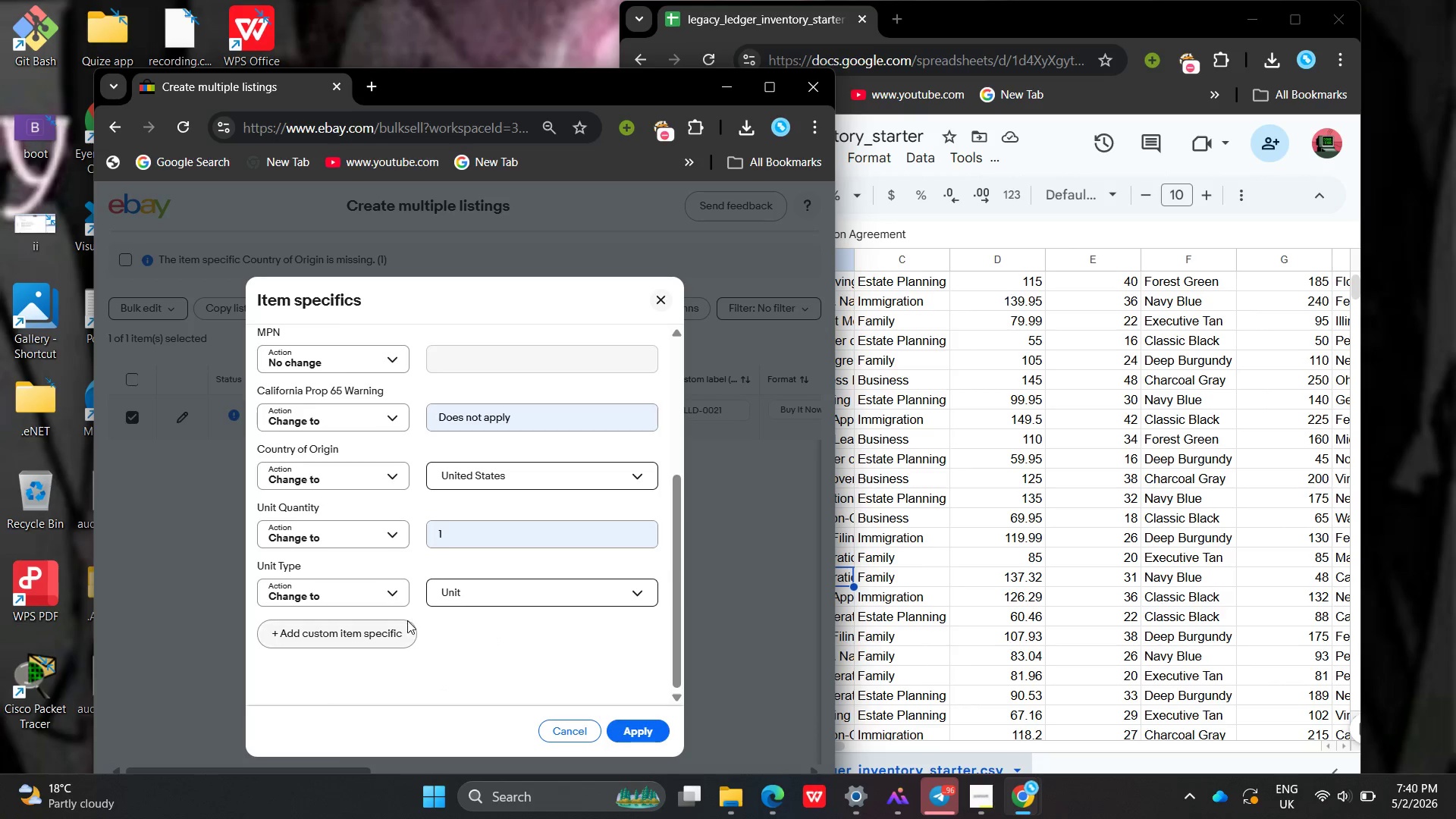 
left_click([407, 620])
 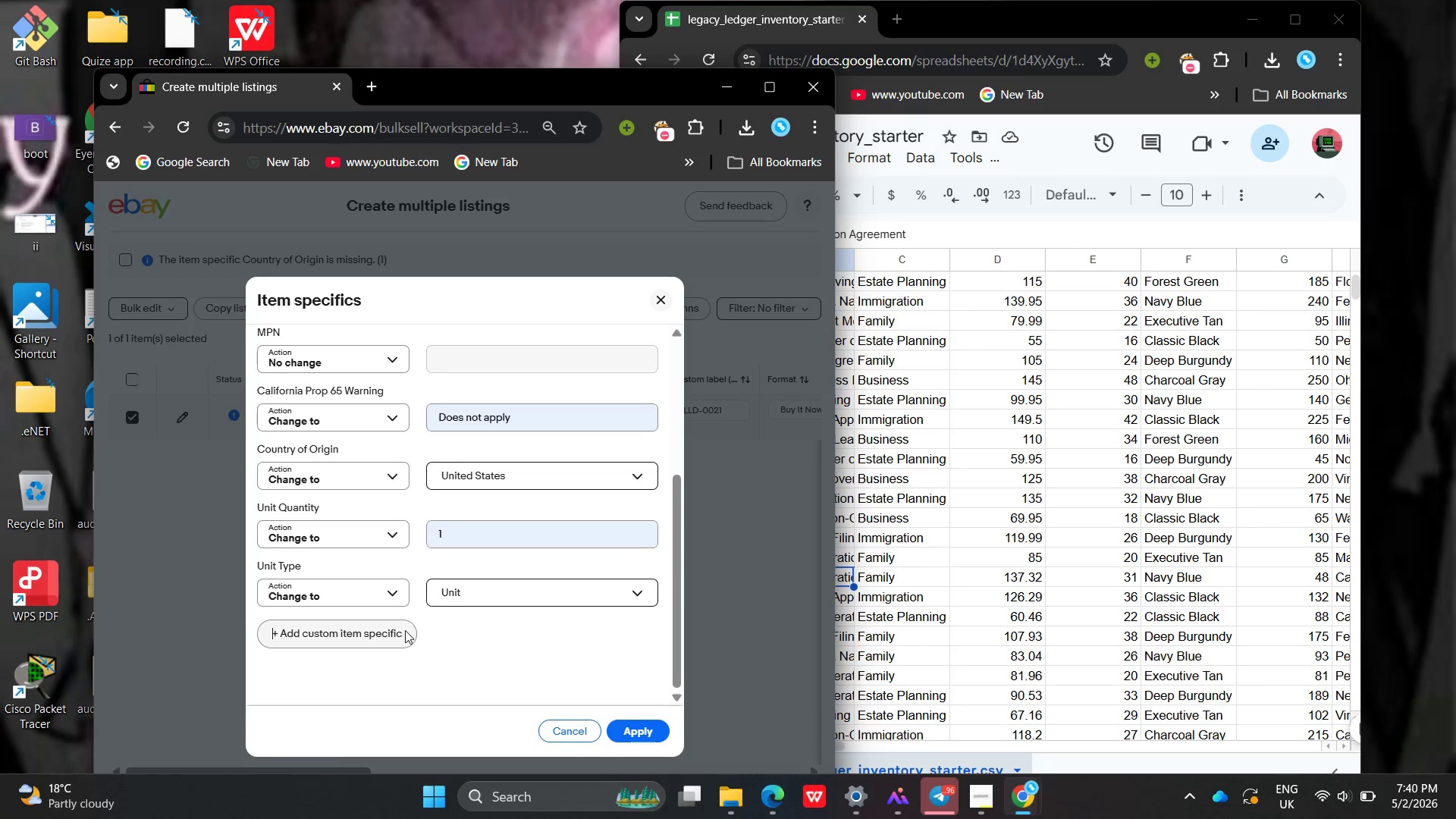 
left_click([404, 632])
 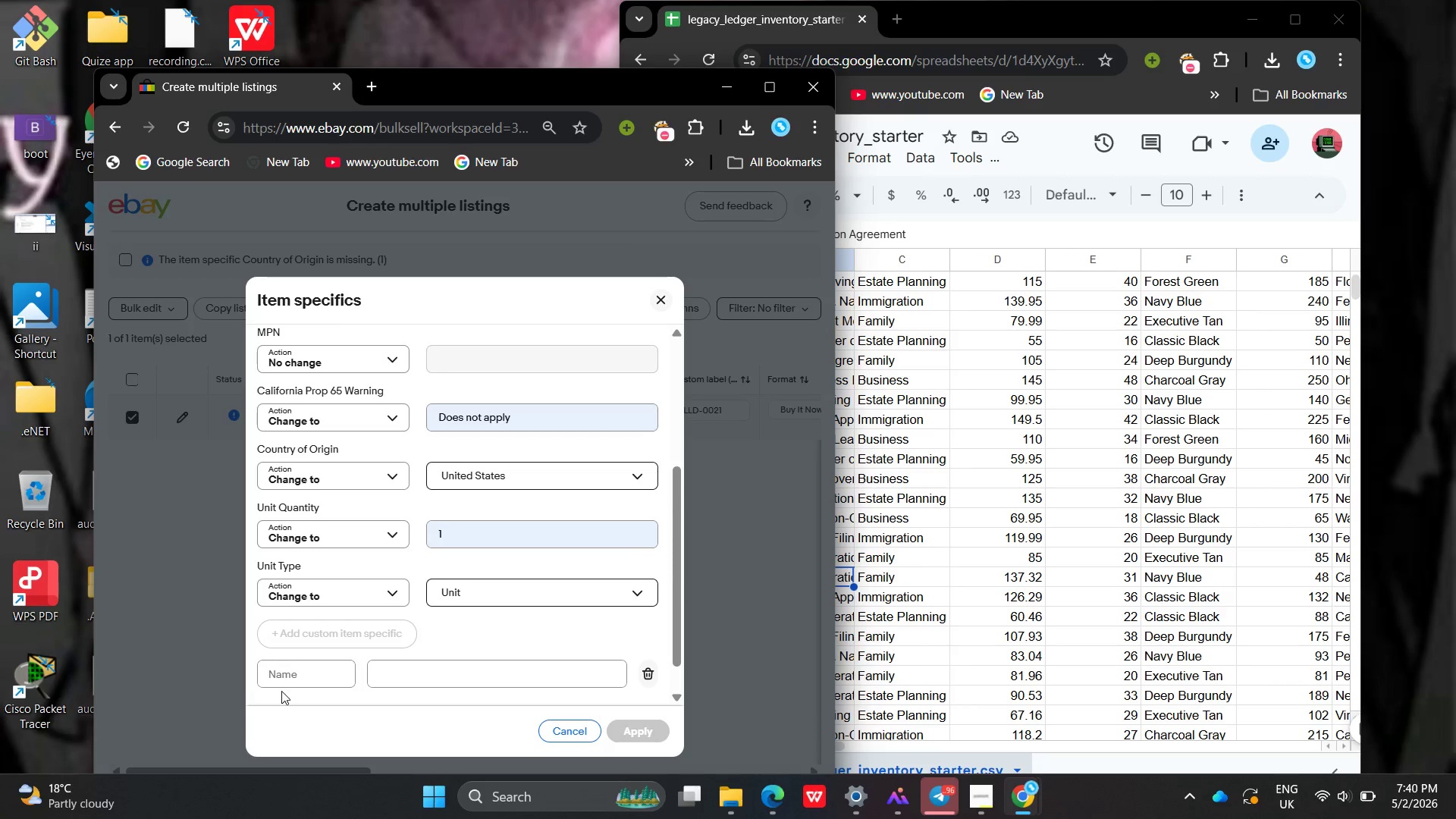 
left_click([292, 670])
 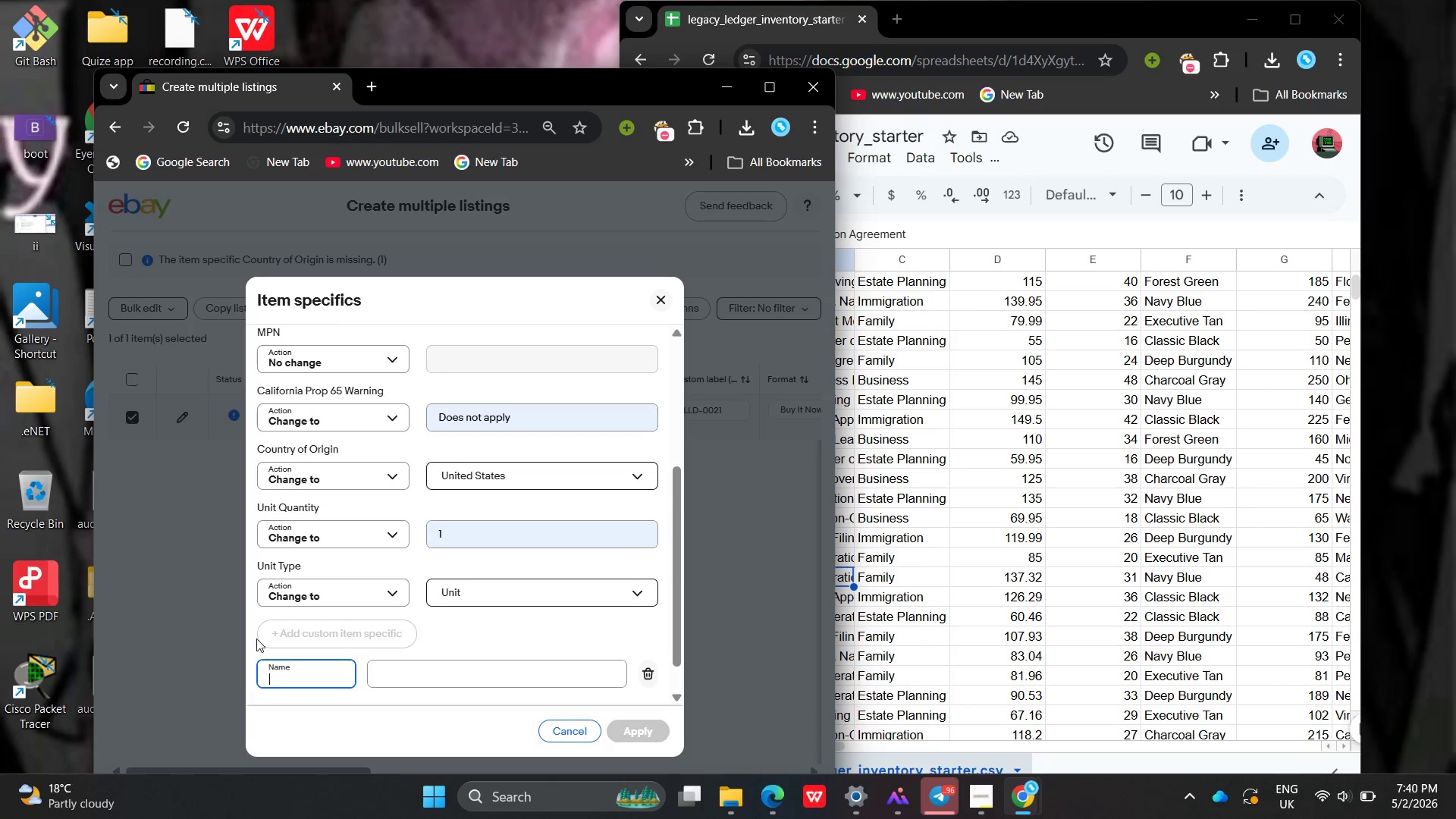 
type(Color )
 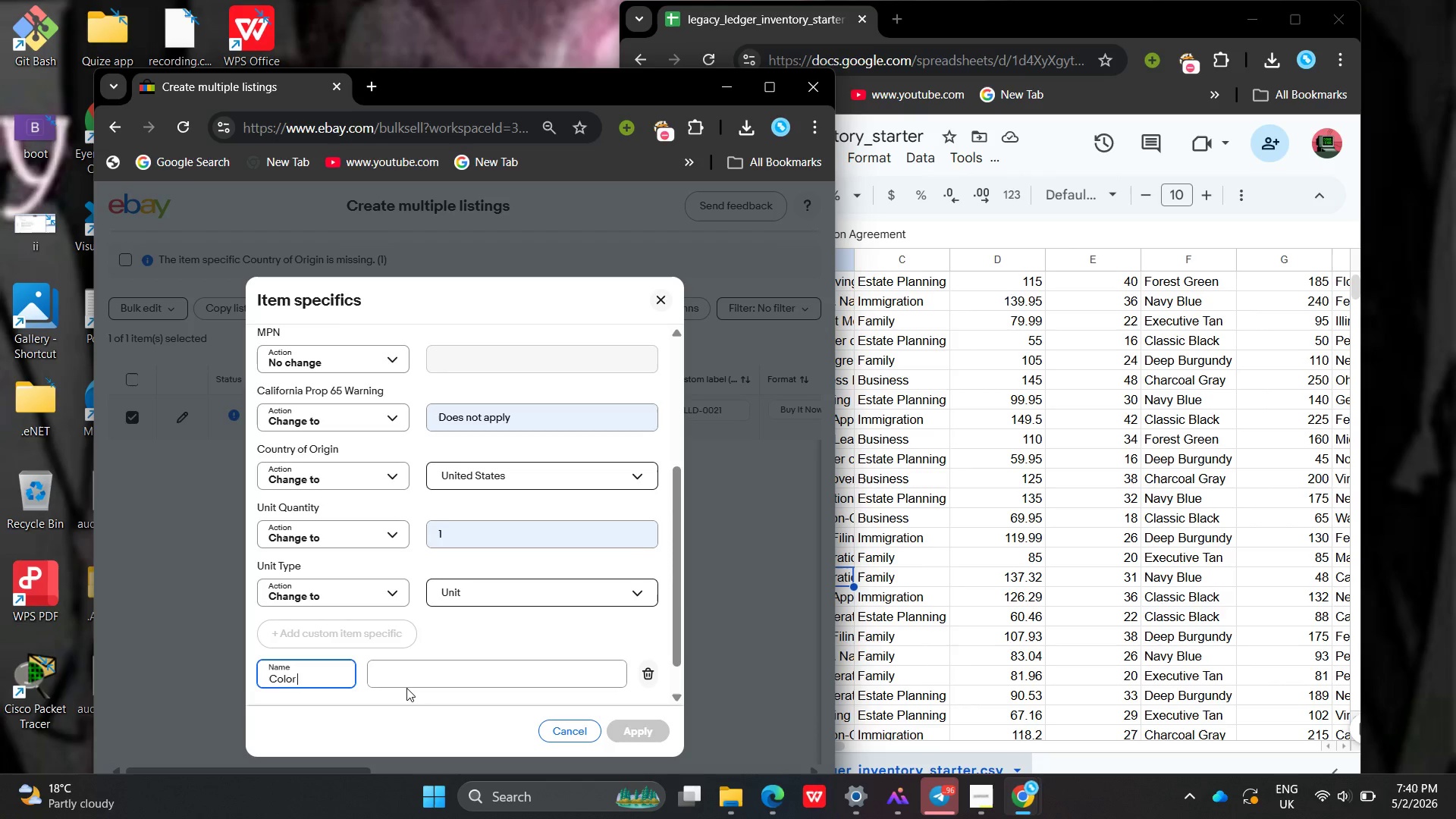 
left_click_drag(start_coordinate=[406, 688], to_coordinate=[403, 685])
 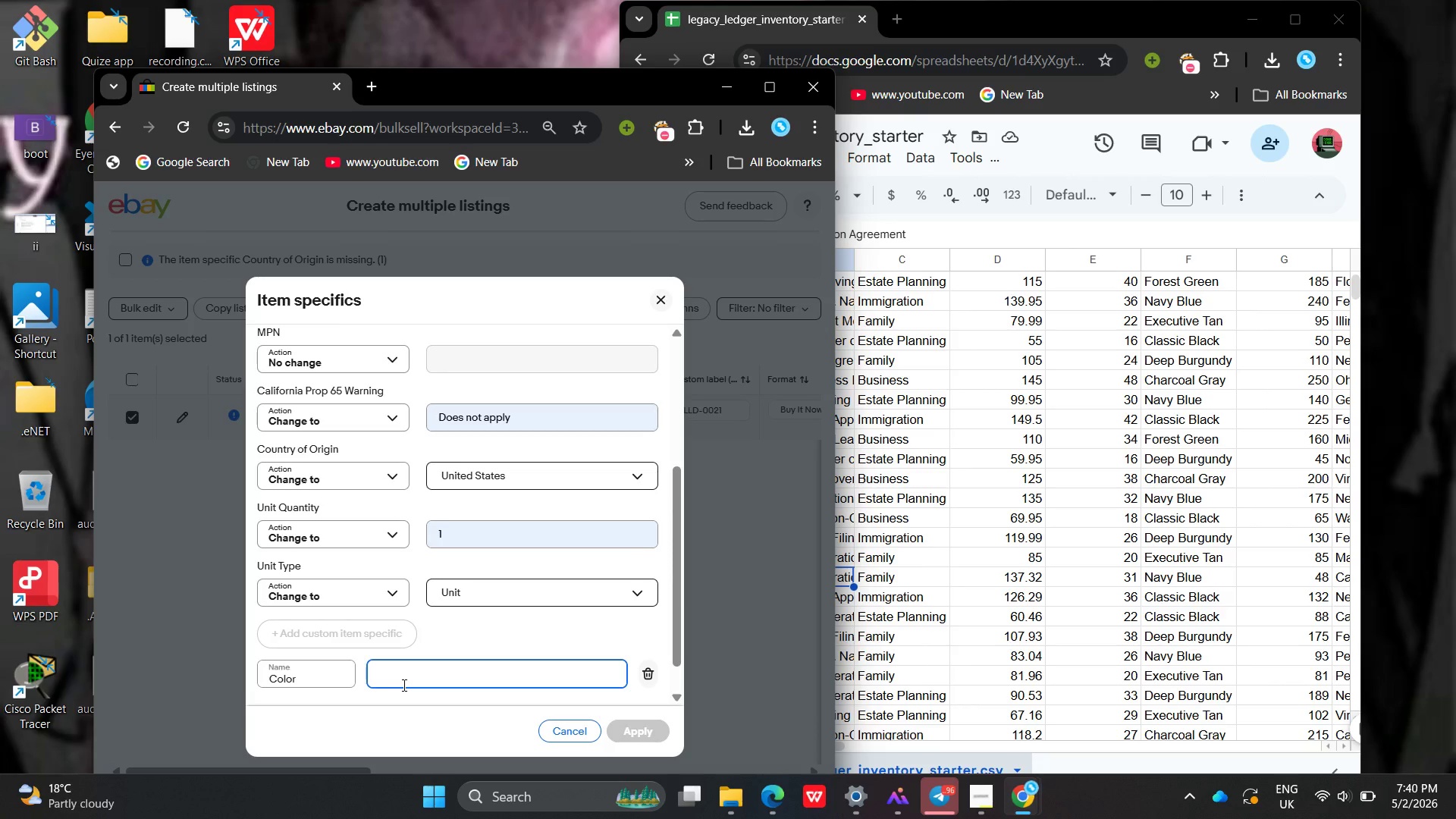 
type(Navy Blue )
 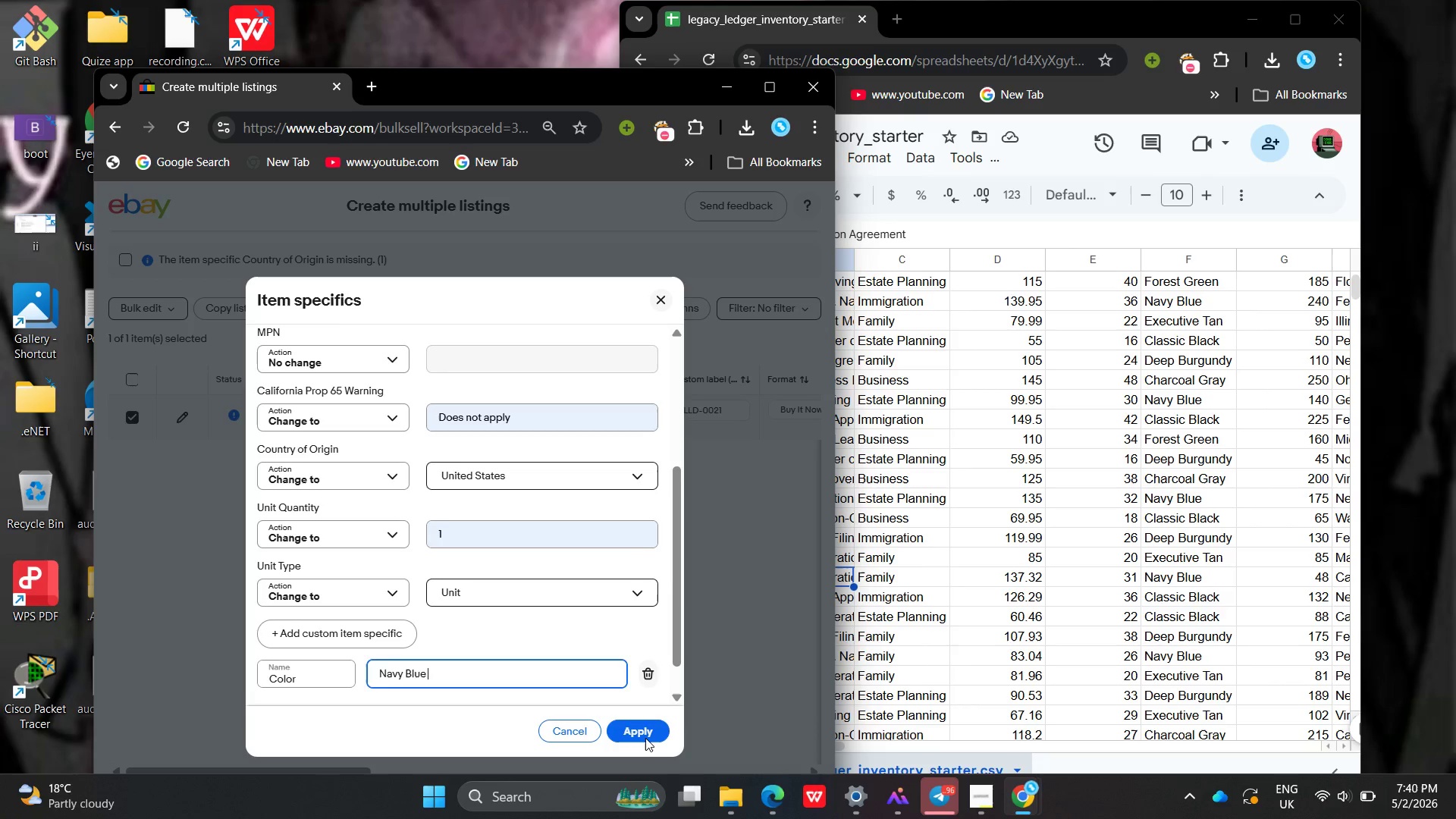 
left_click([645, 738])
 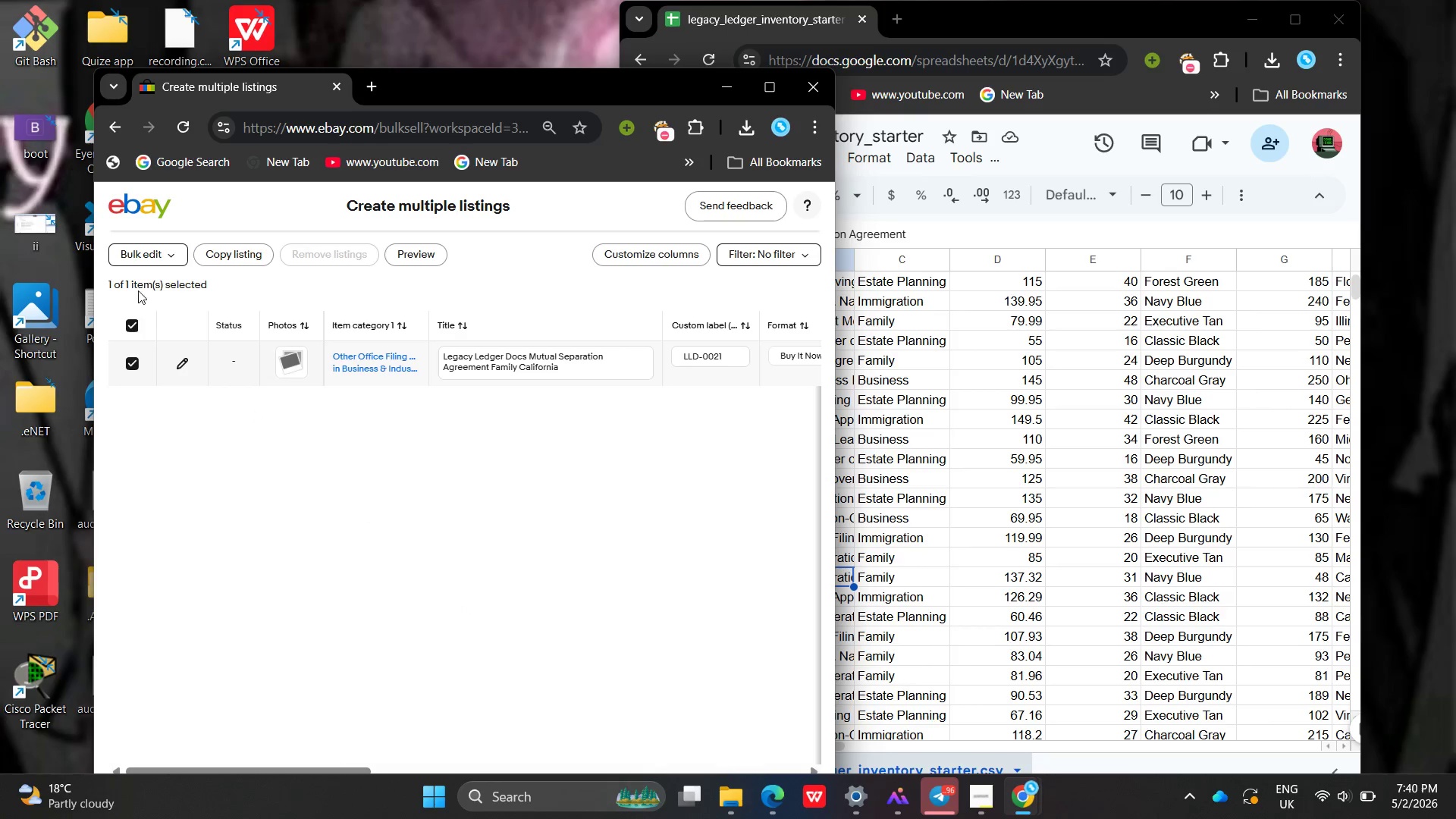 
left_click([149, 263])
 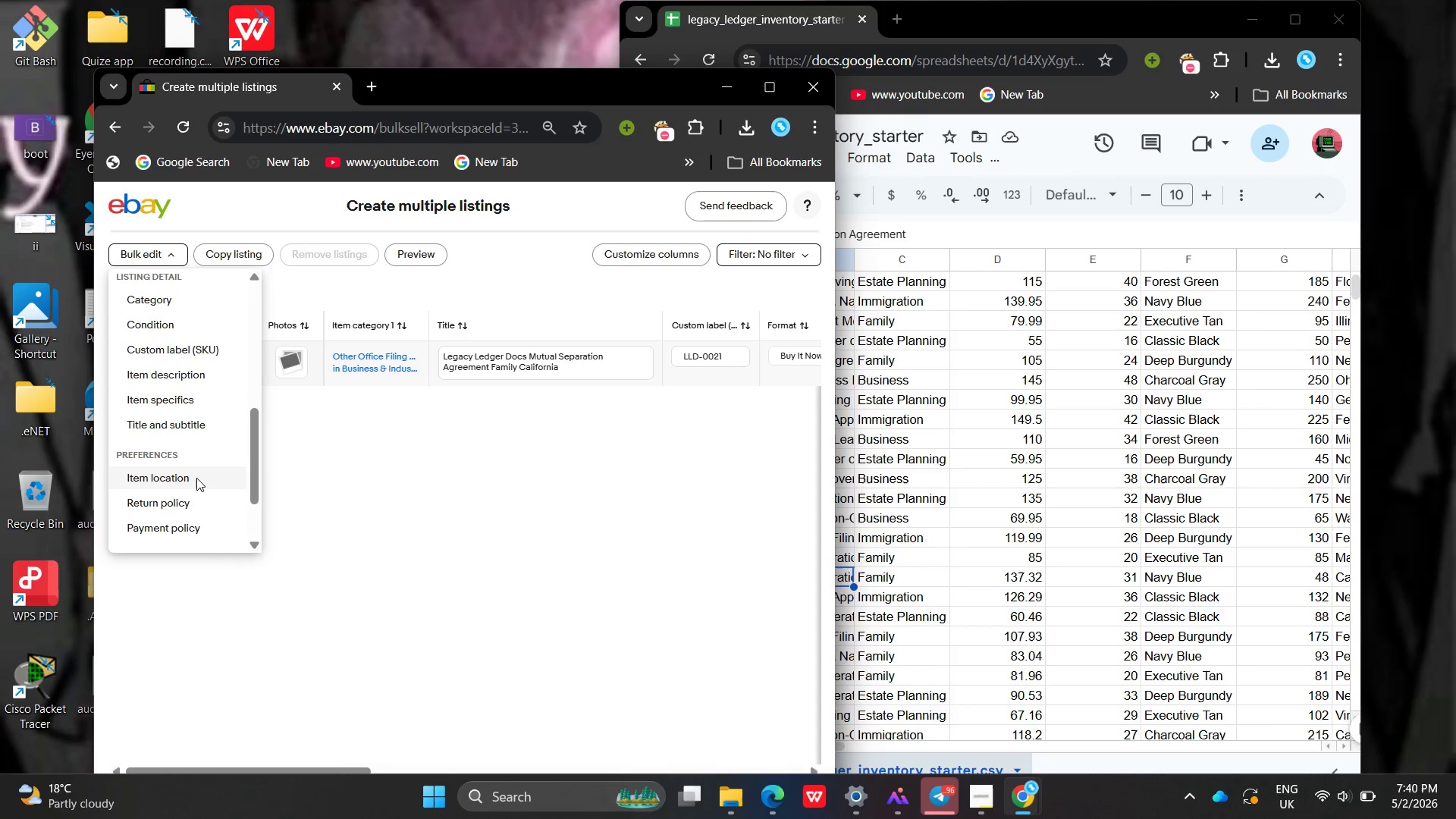 
mouse_move([189, 481])
 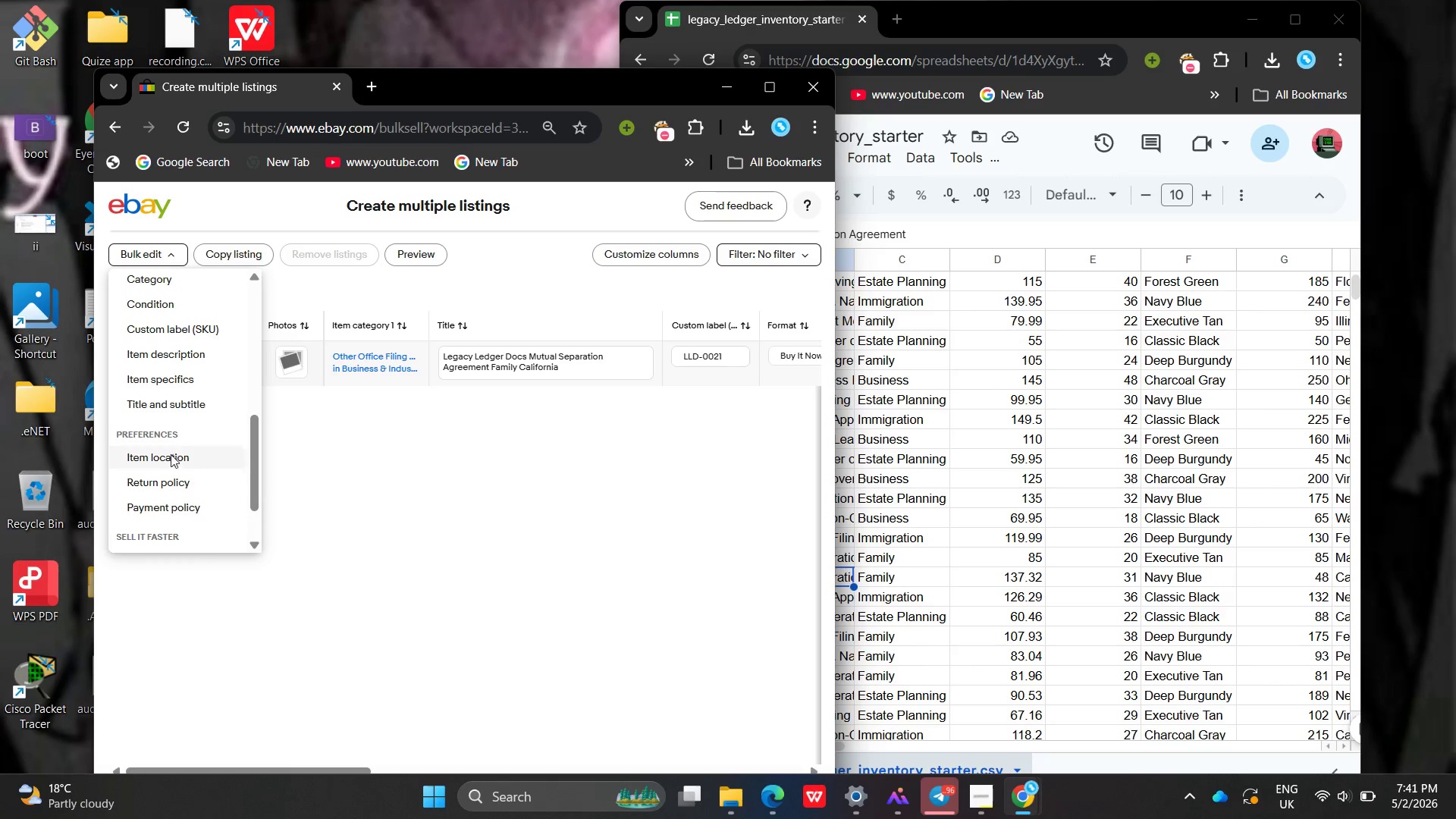 
left_click([171, 454])
 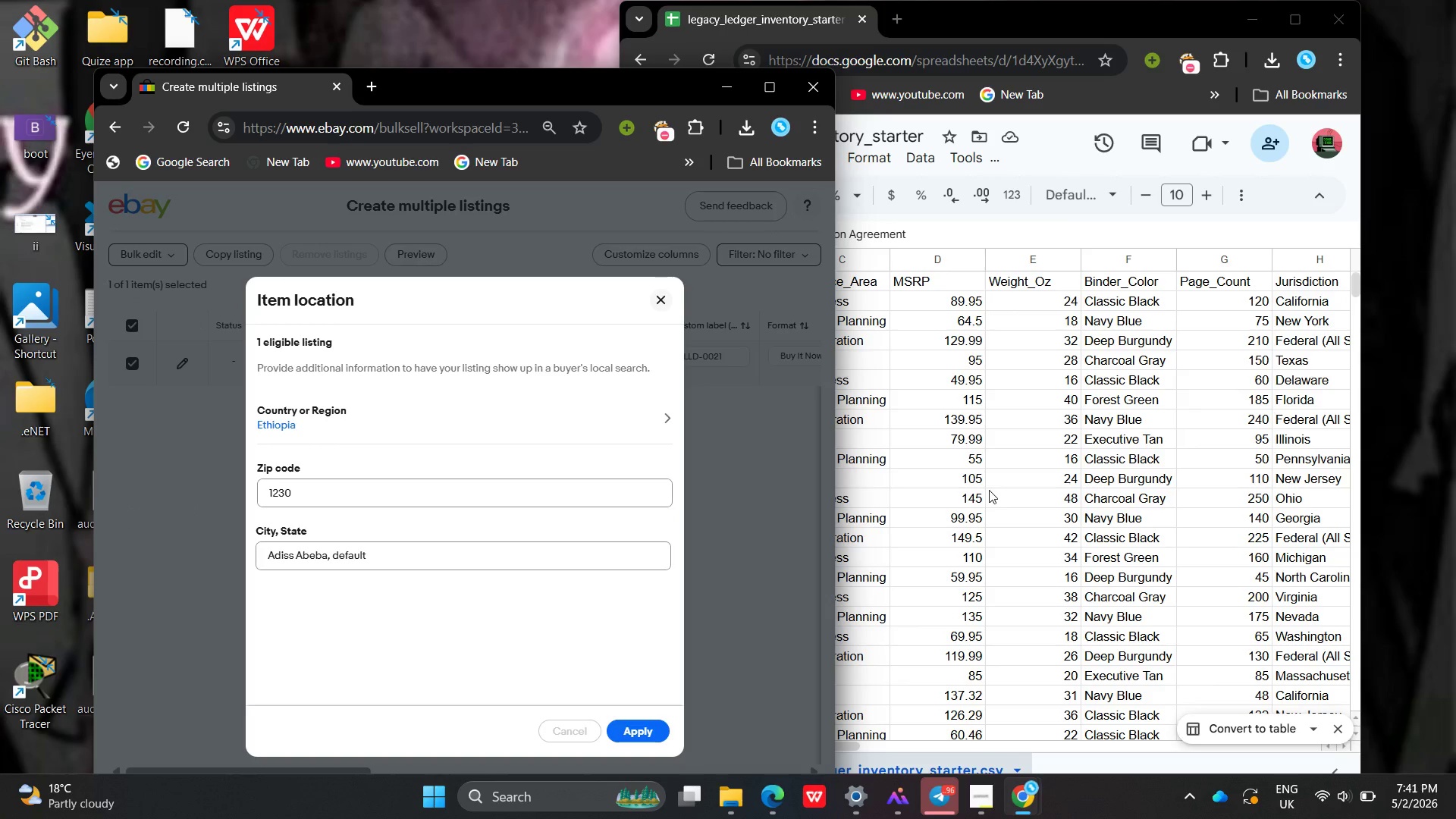 
wait(6.98)
 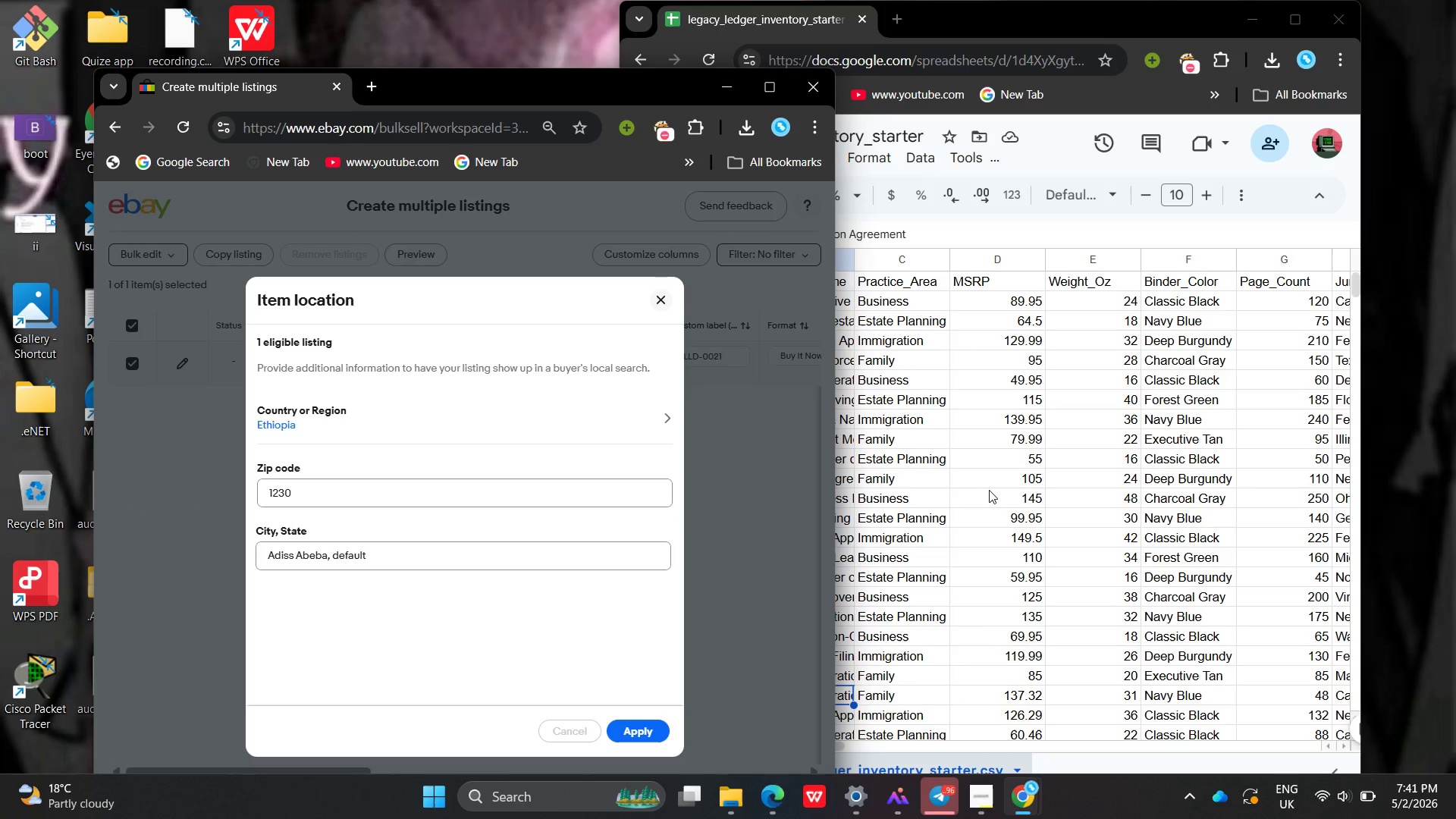 
left_click([519, 496])
 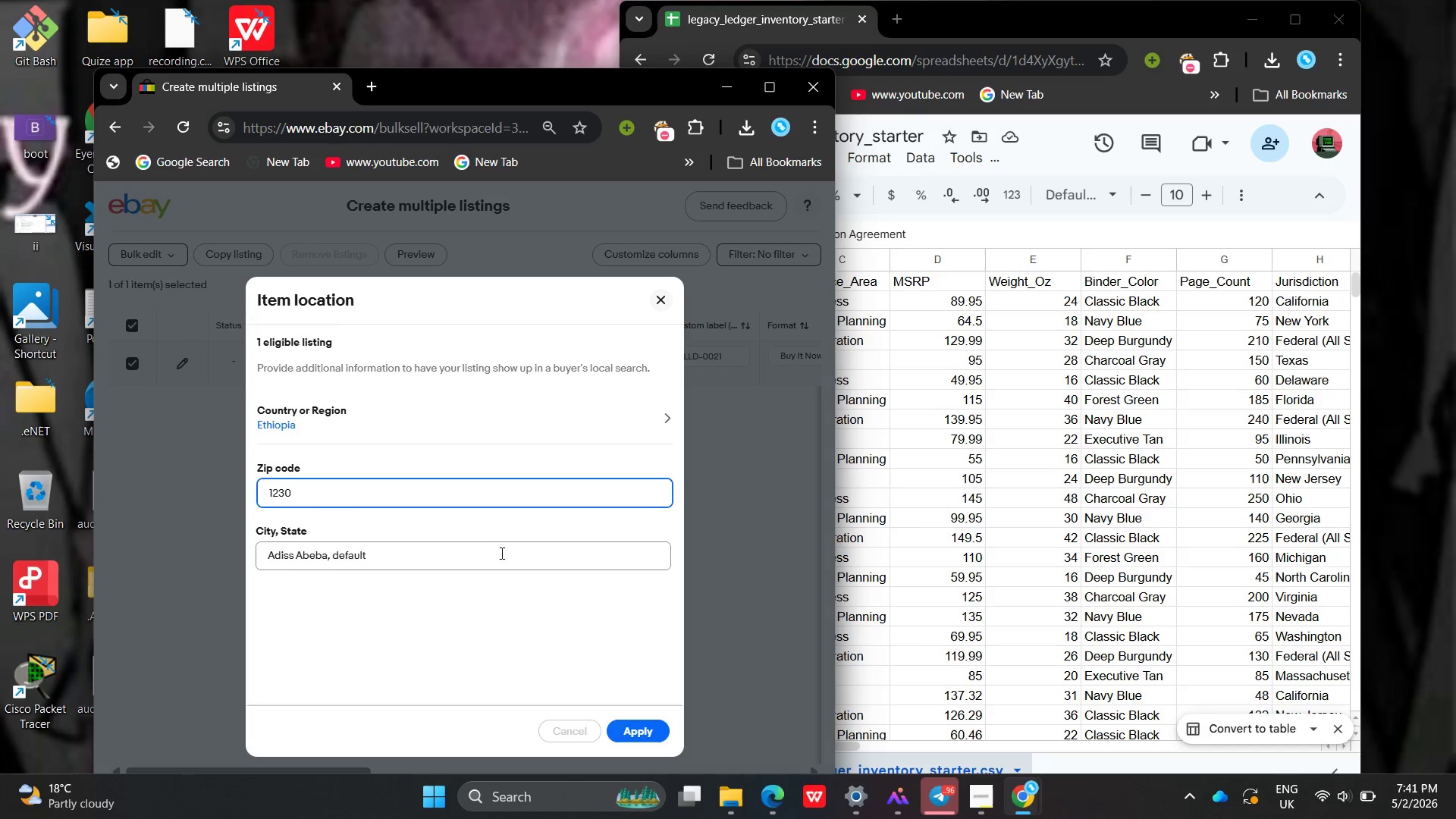 
left_click([497, 551])
 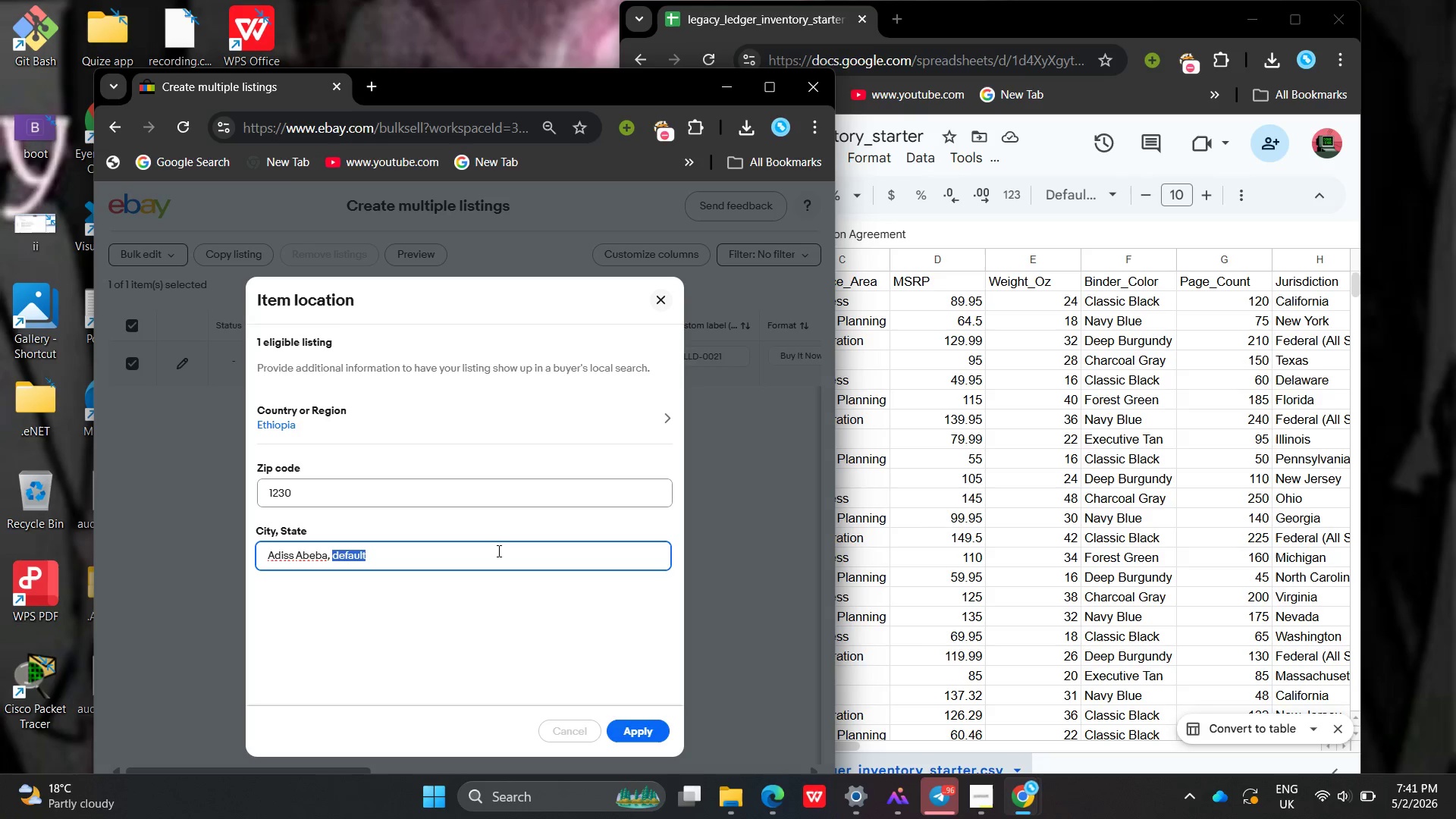 
left_click_drag(start_coordinate=[497, 551], to_coordinate=[483, 547])
 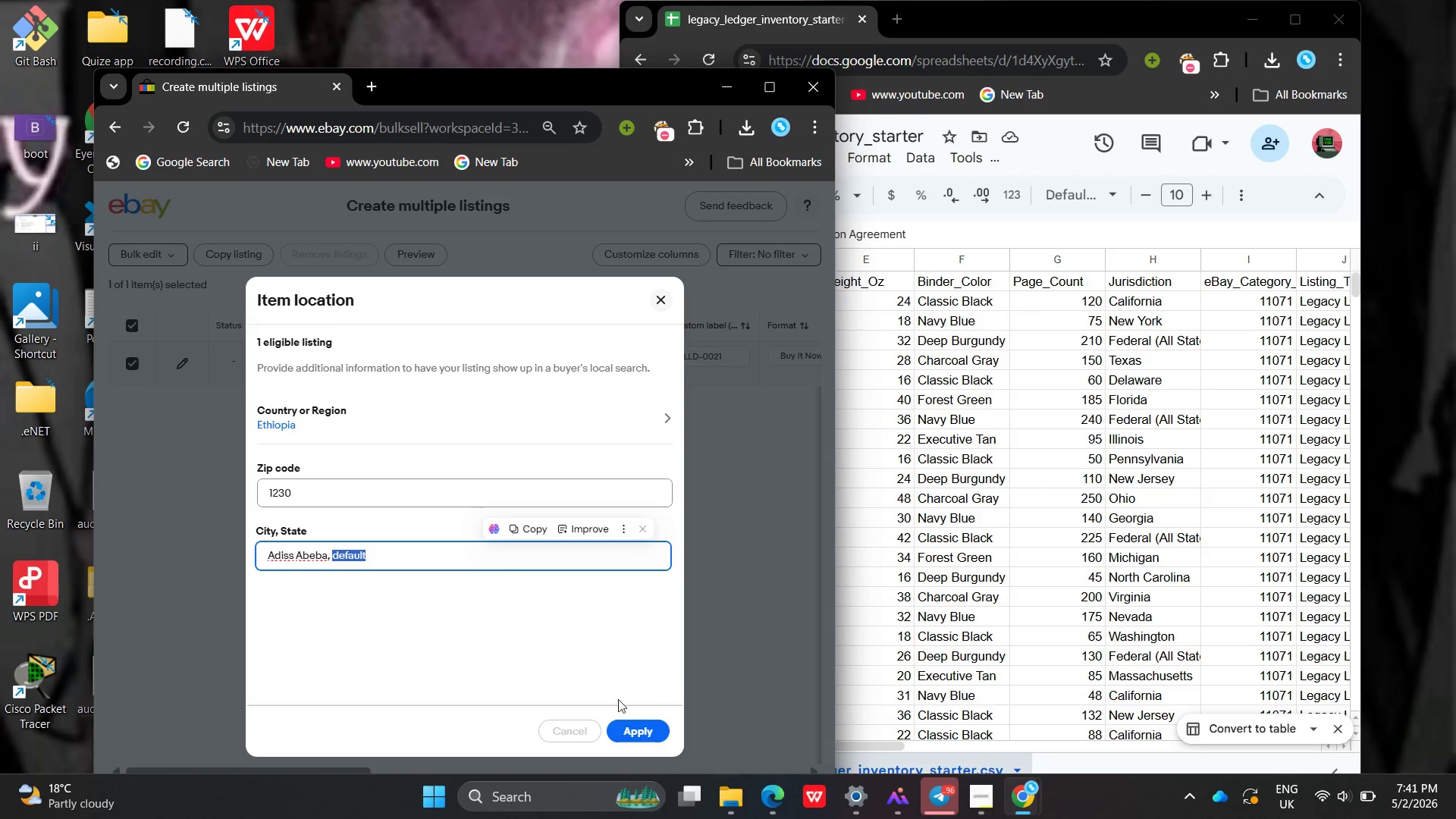 
wait(5.92)
 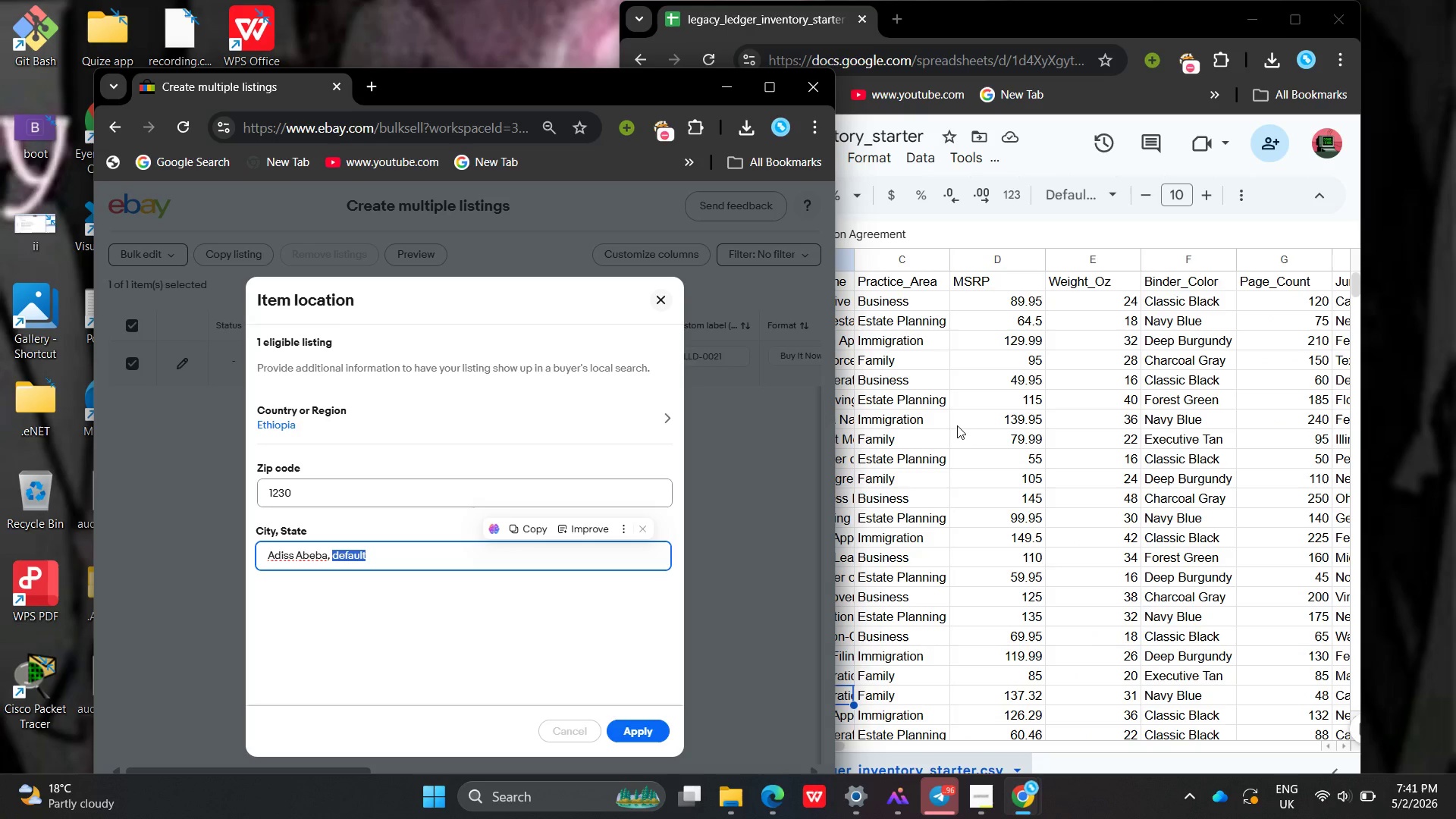 
left_click([664, 294])
 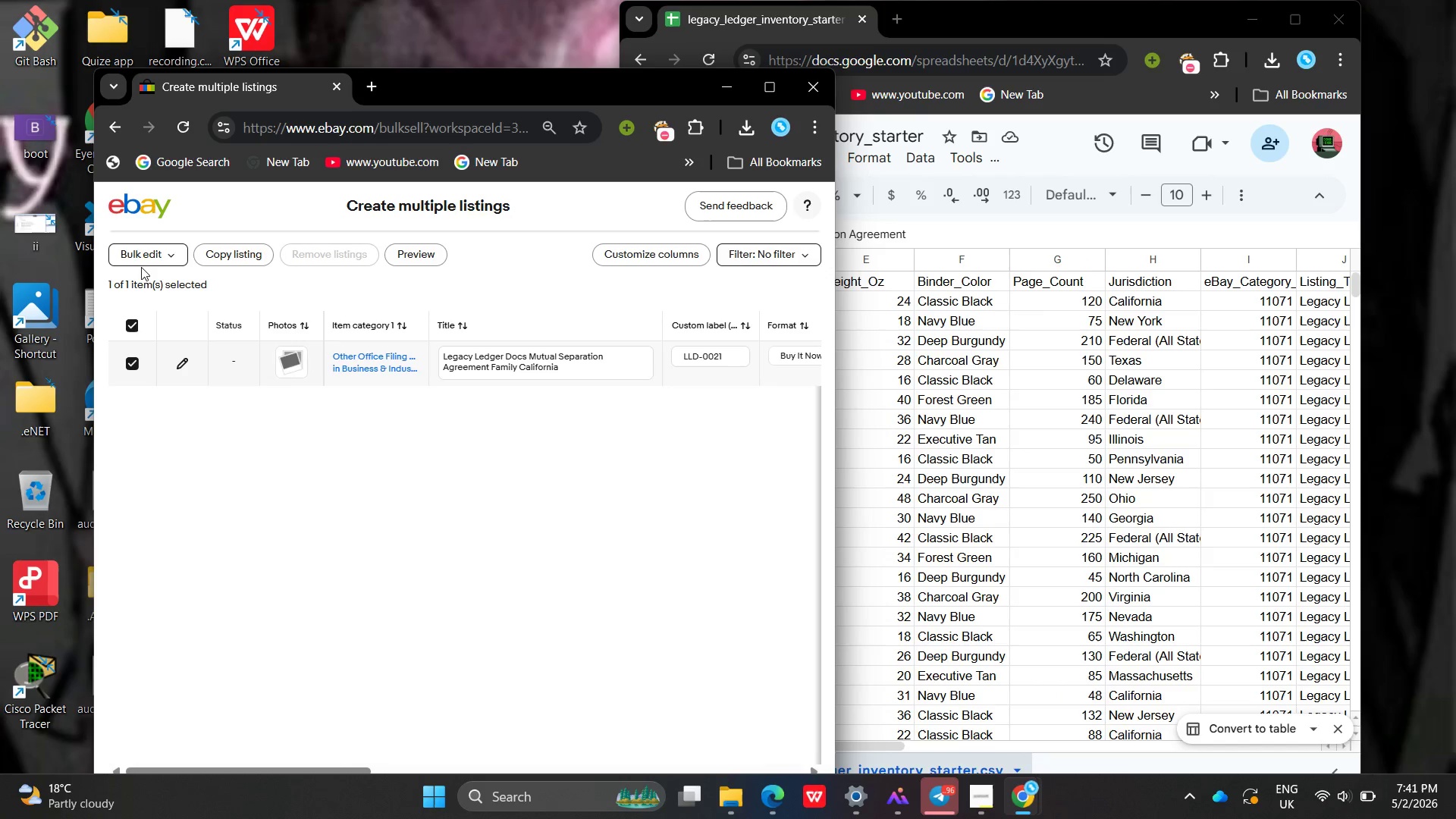 
left_click_drag(start_coordinate=[144, 267], to_coordinate=[148, 262])
 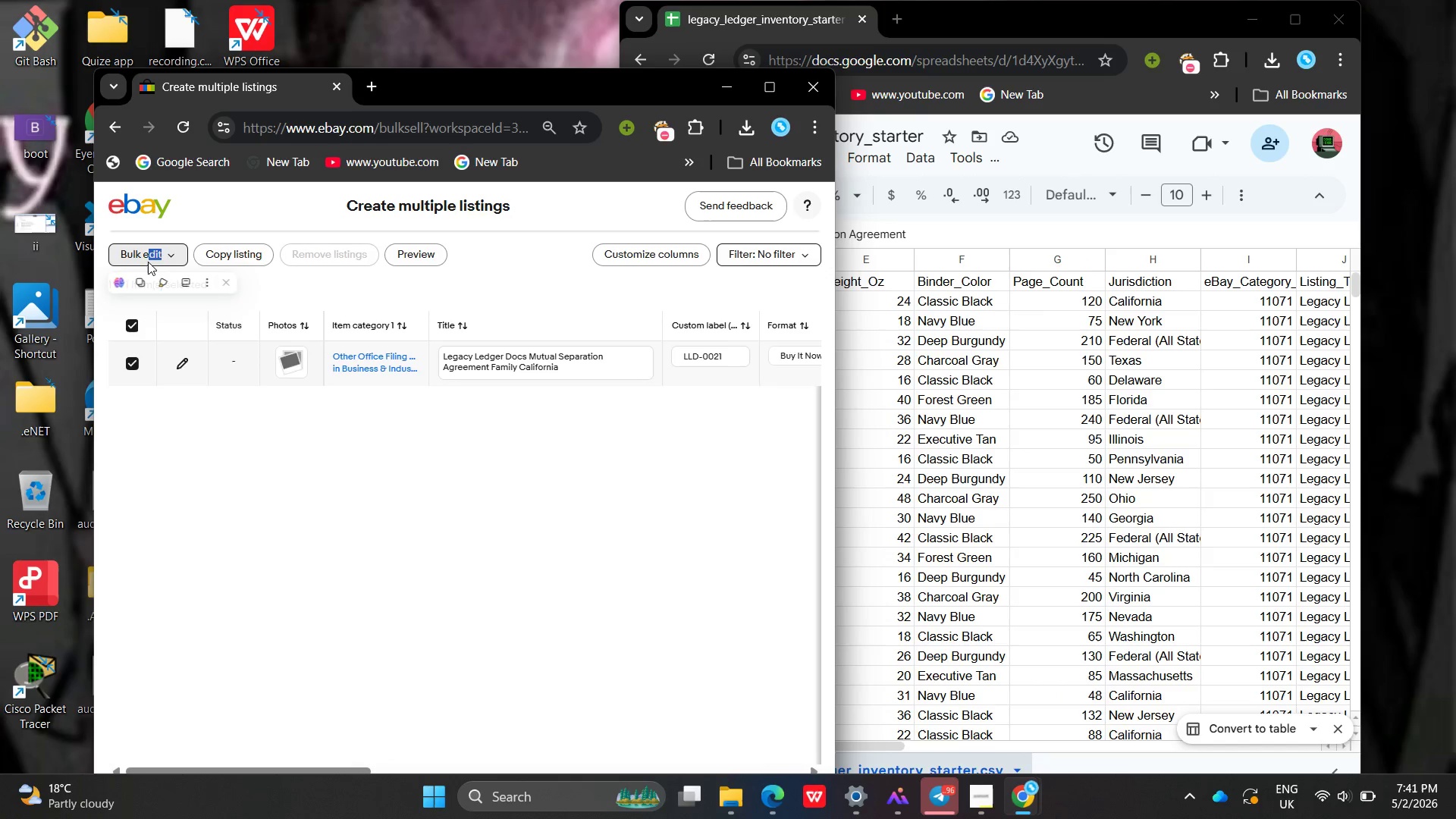 
double_click([148, 262])
 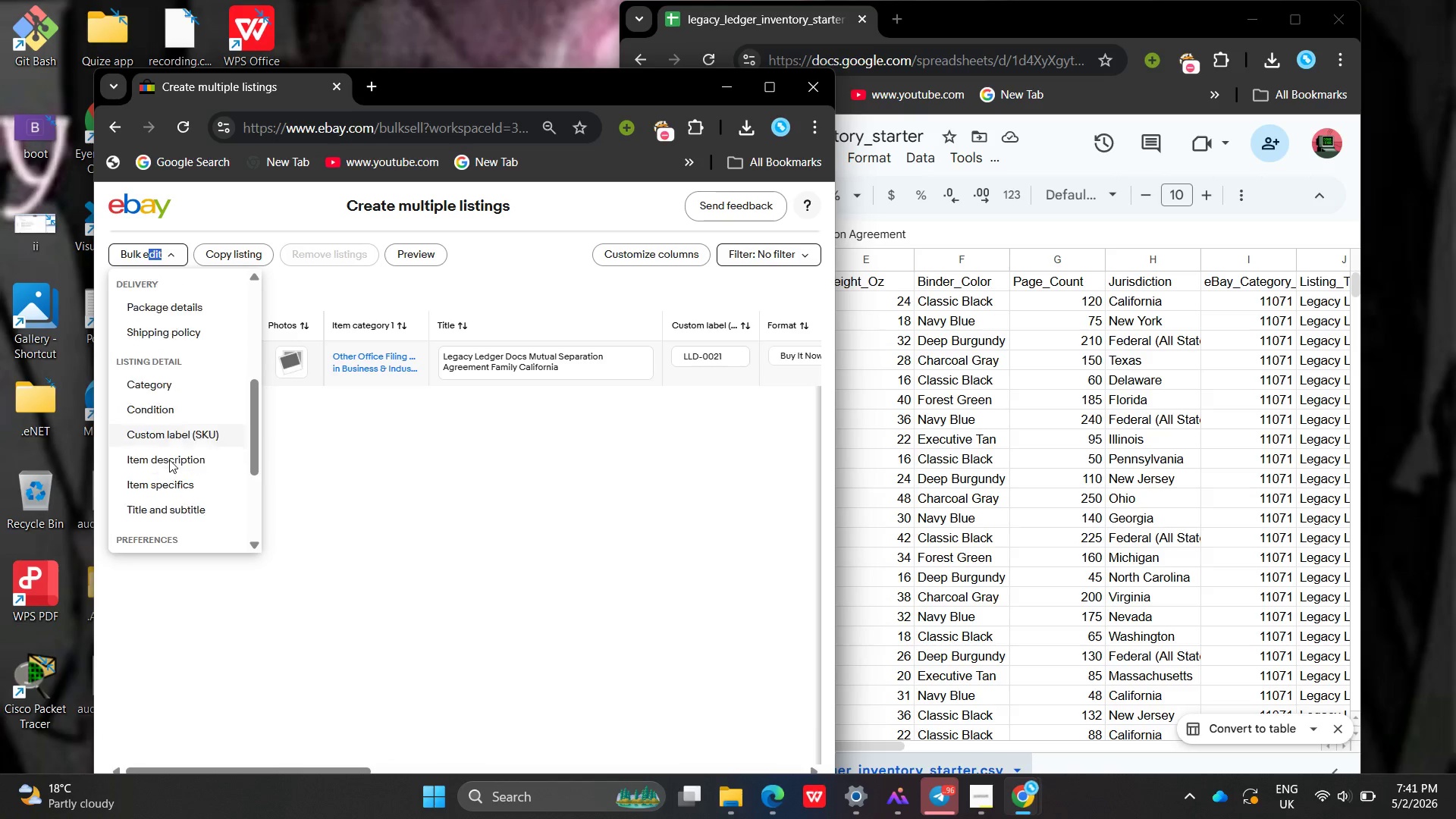 
wait(6.25)
 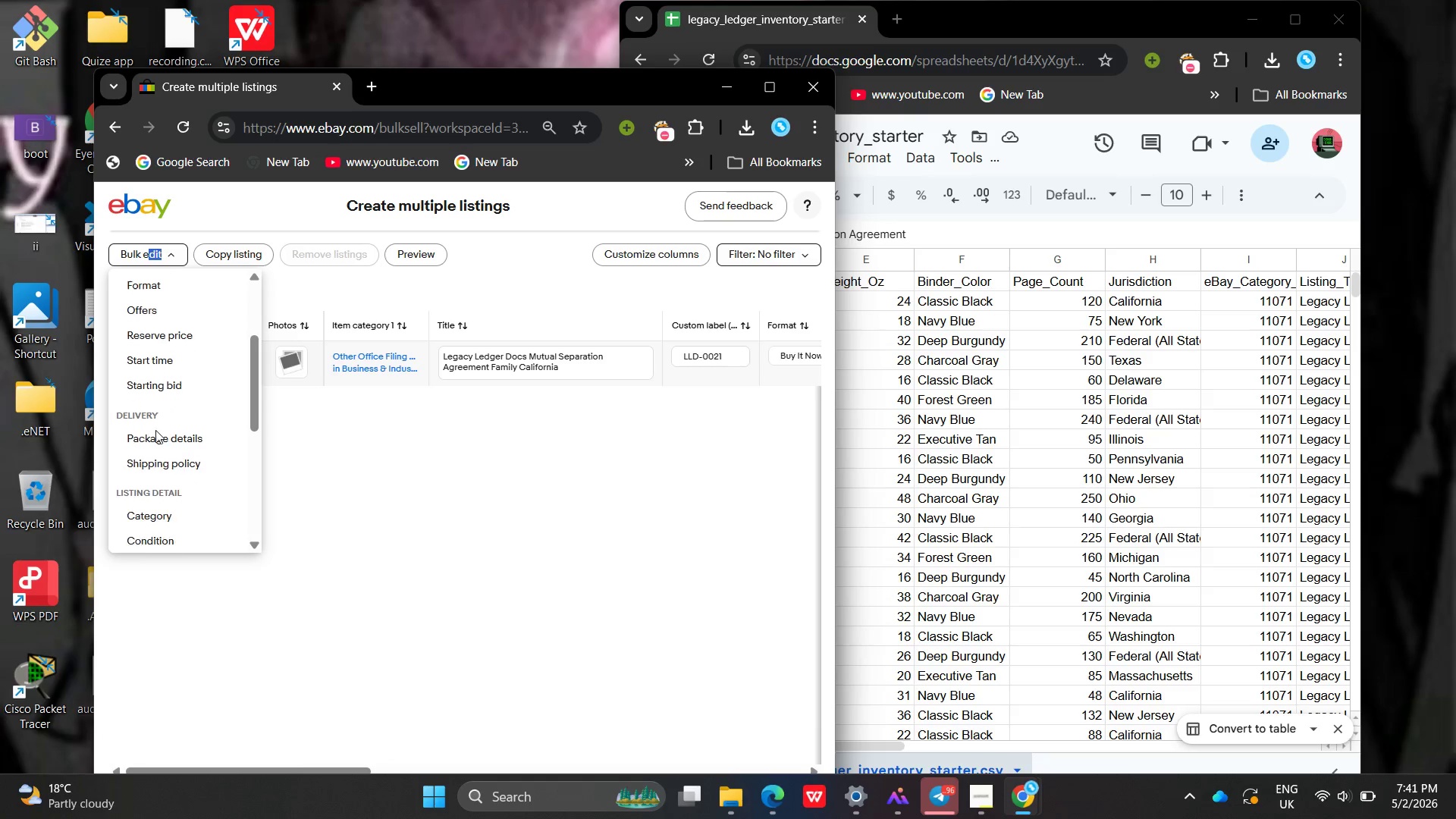 
left_click([177, 452])
 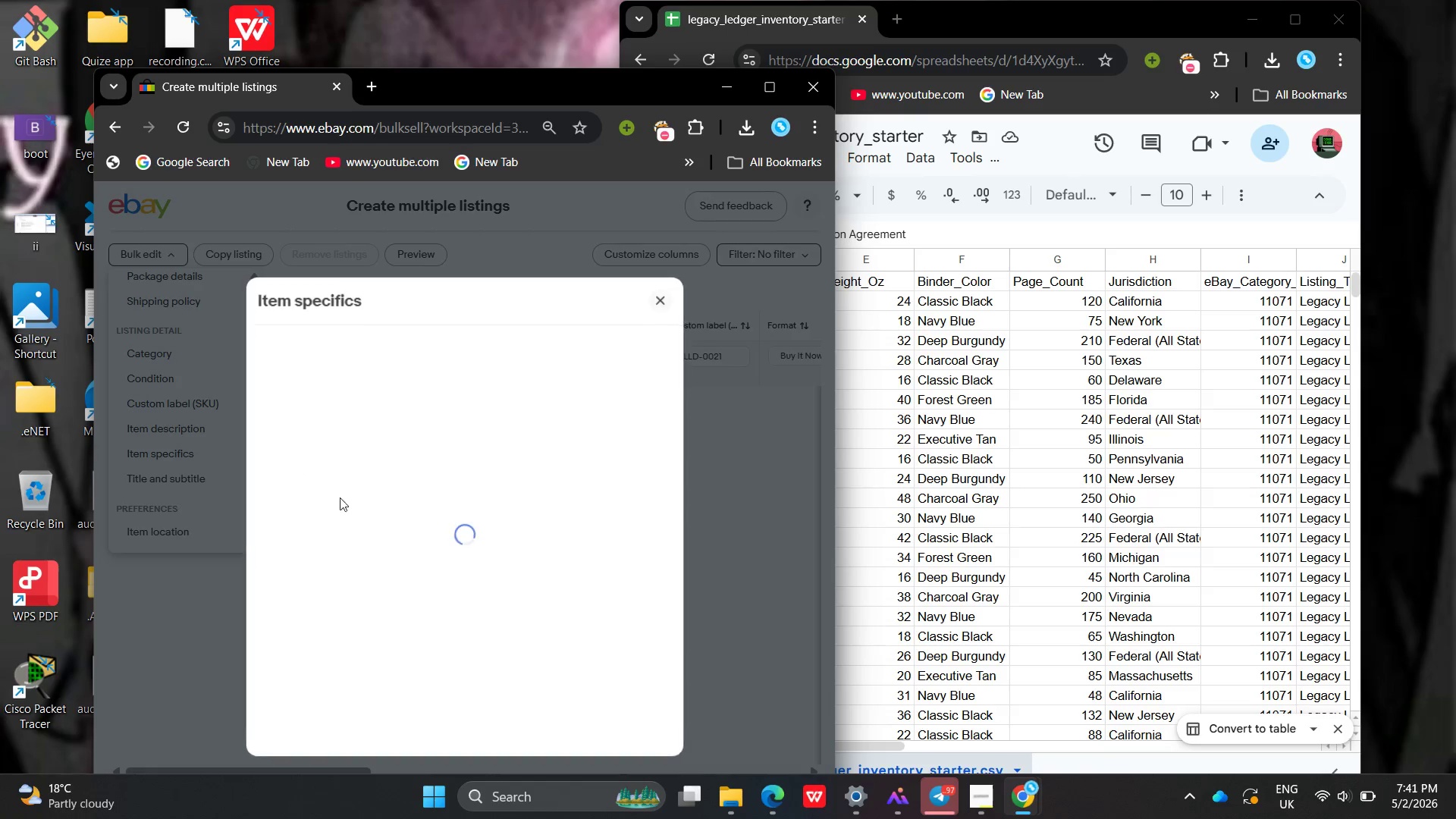 
mouse_move([353, 562])
 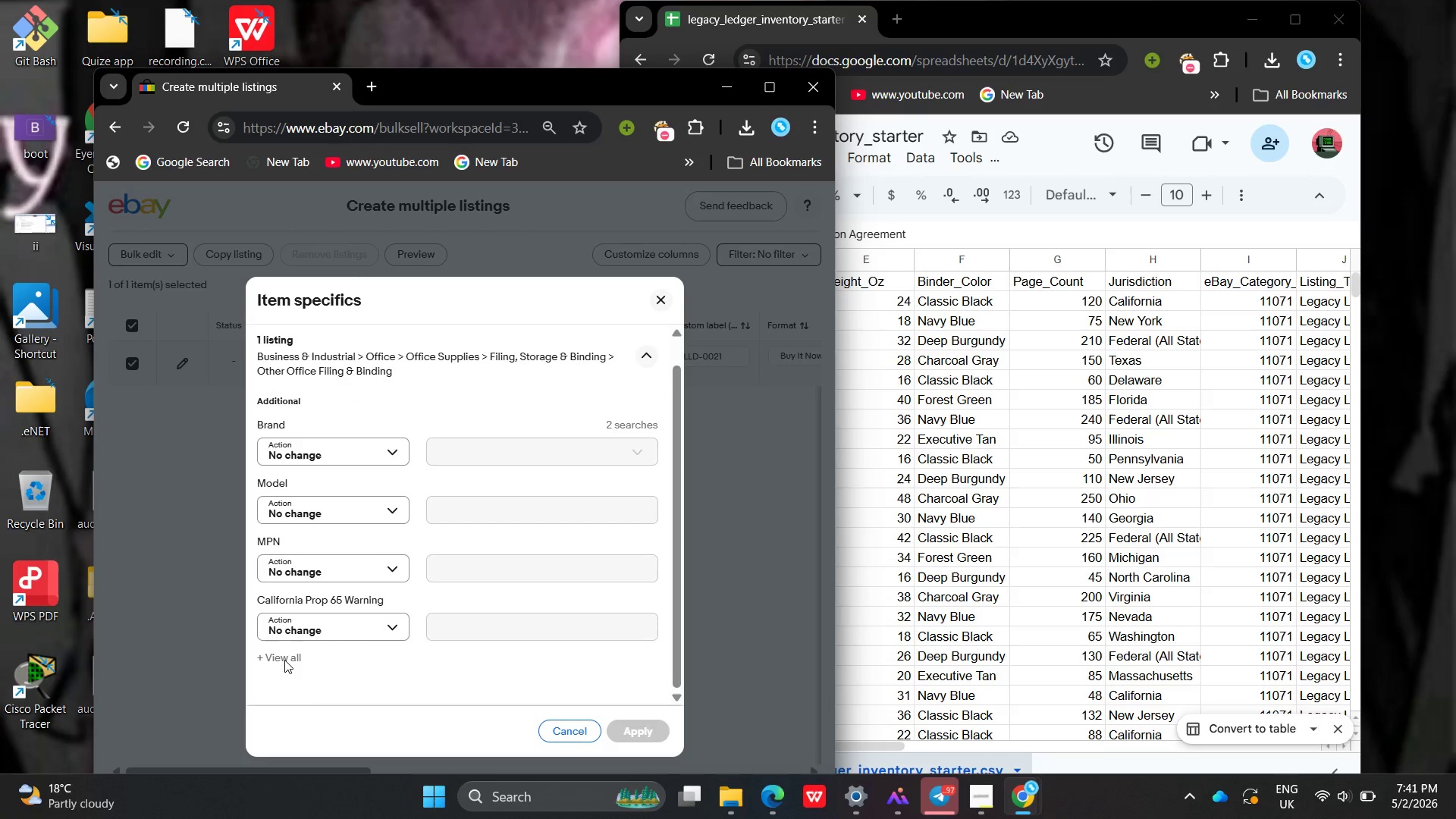 
left_click([284, 660])
 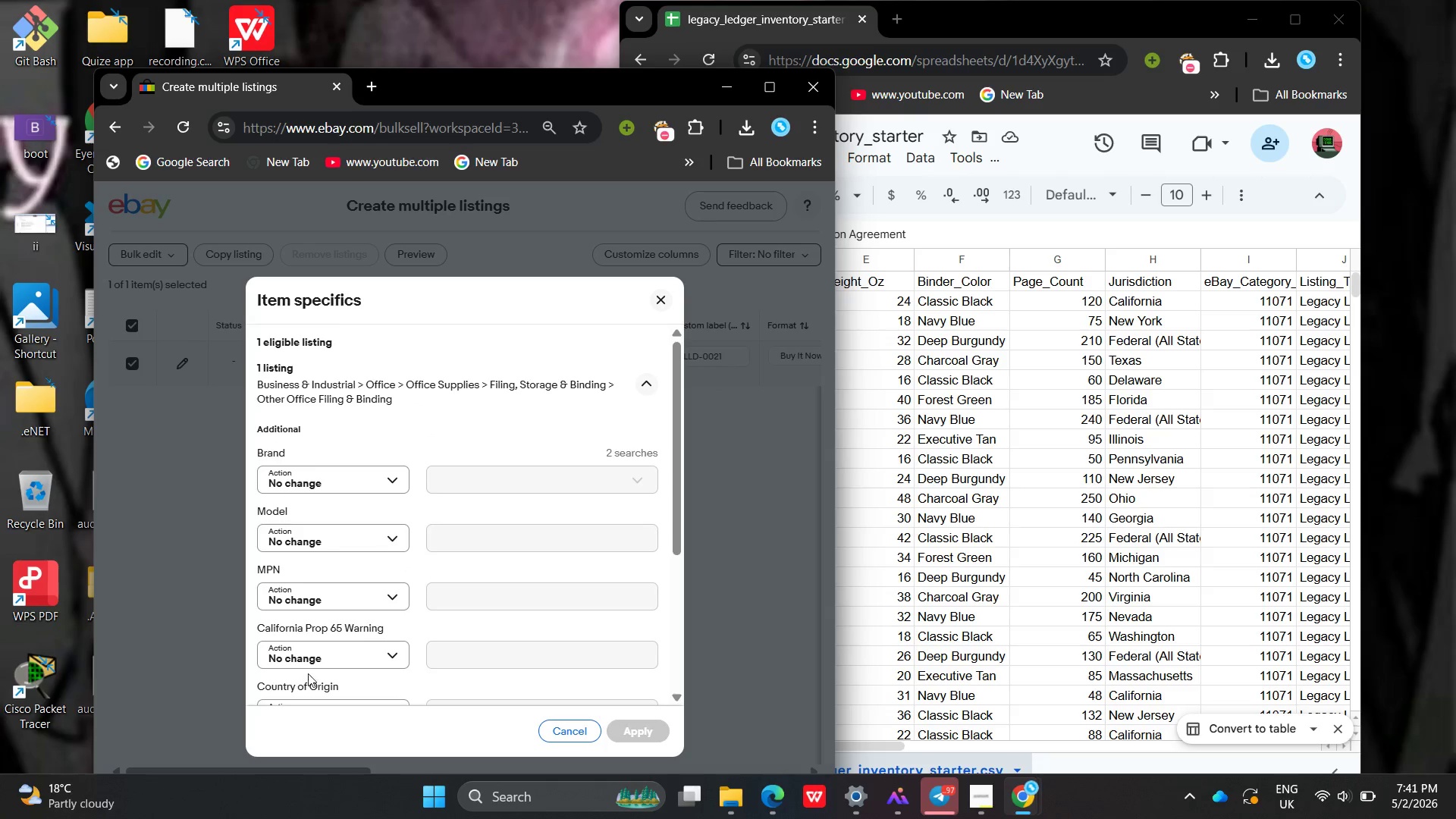 
wait(6.78)
 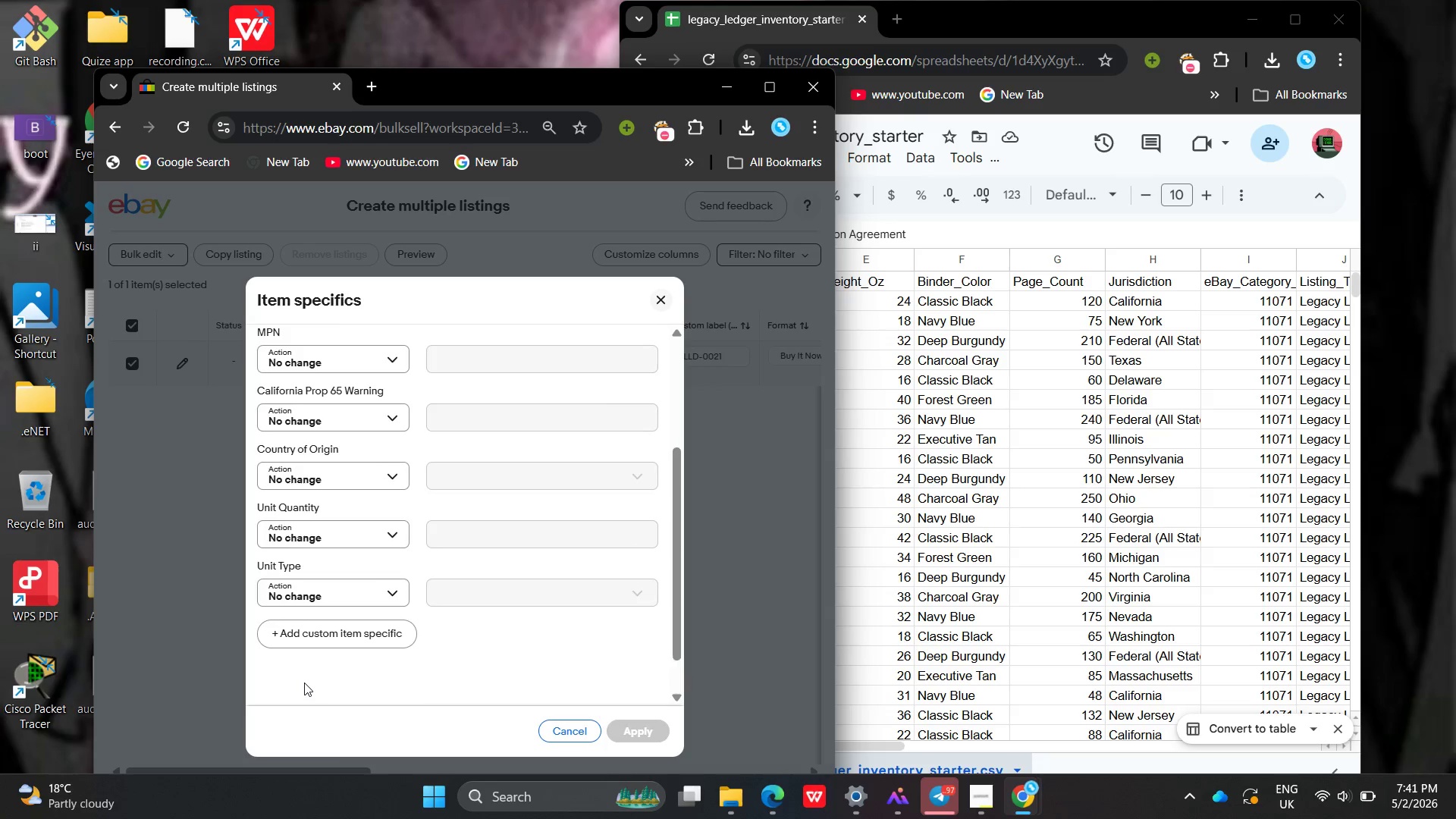 
left_click([509, 500])
 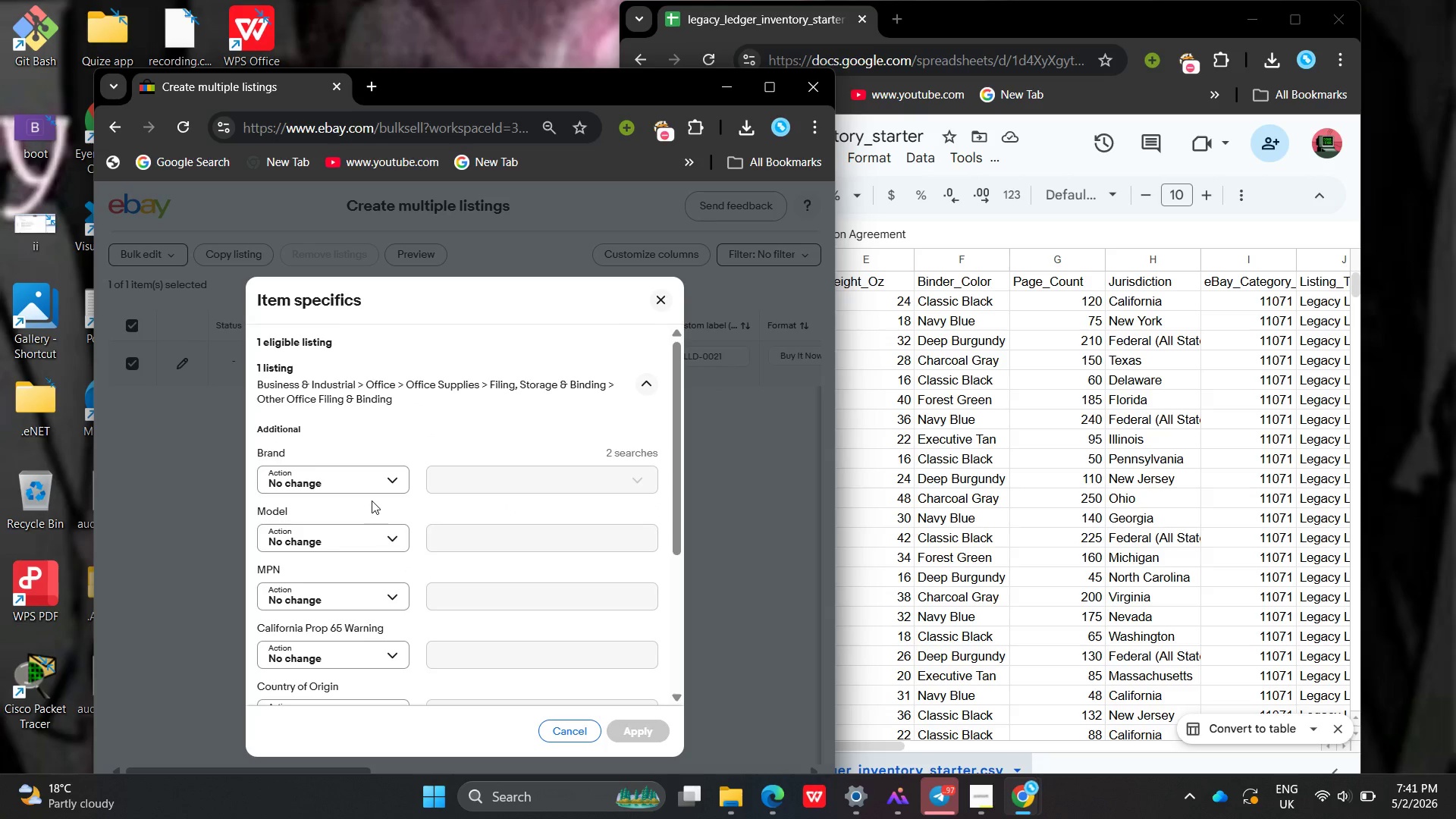 
left_click([372, 500])
 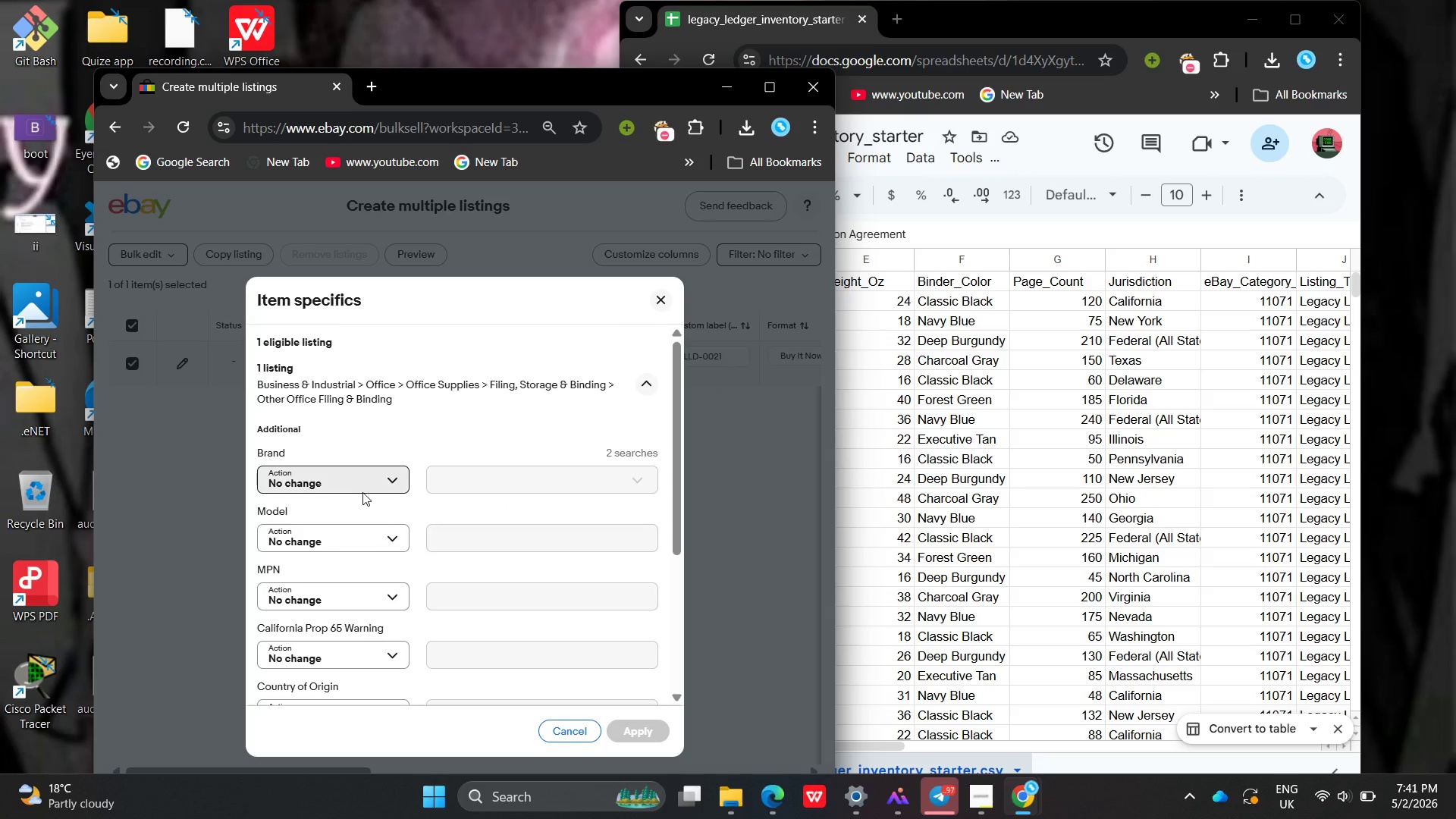 
left_click([362, 492])
 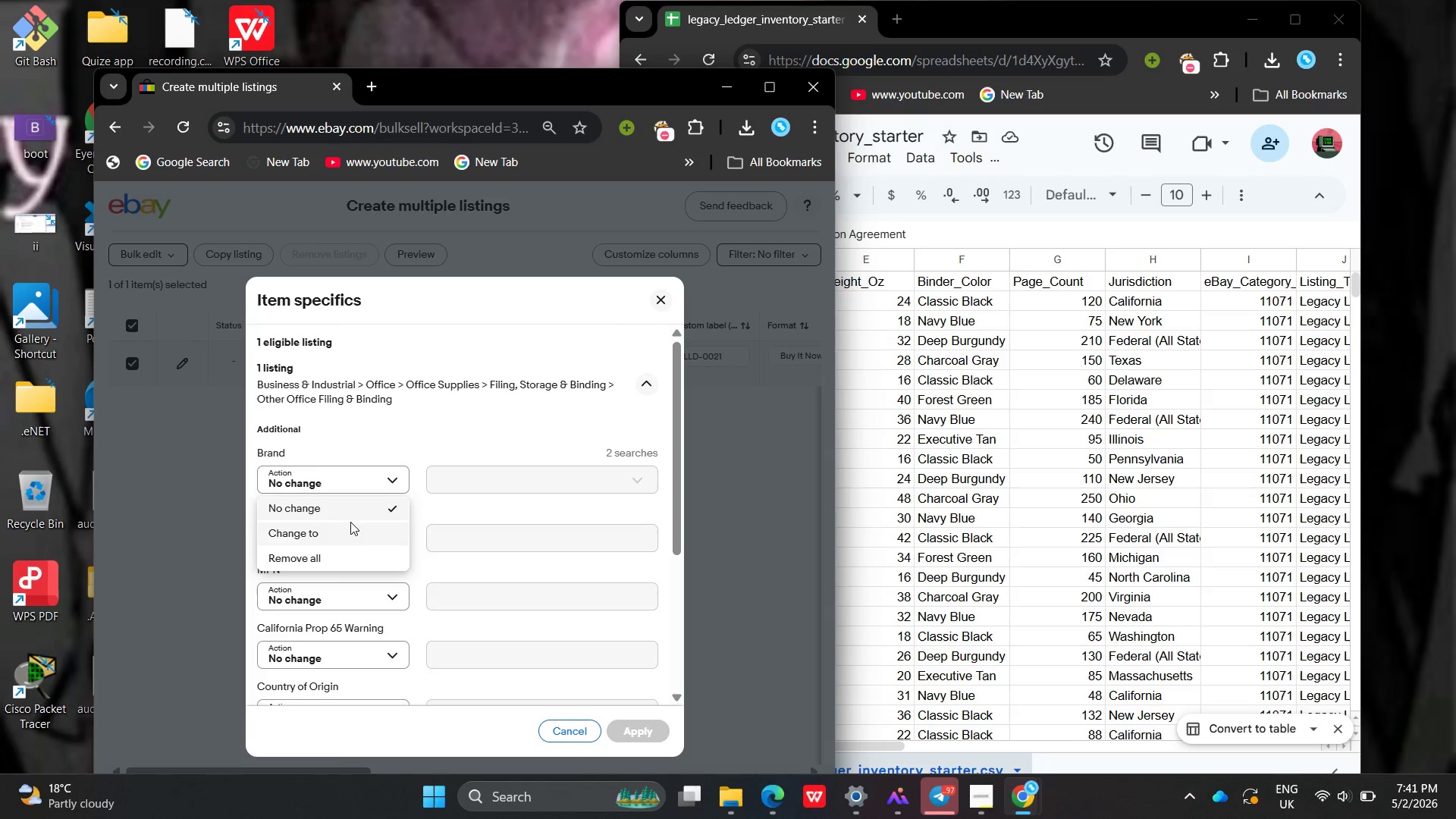 
left_click([350, 522])
 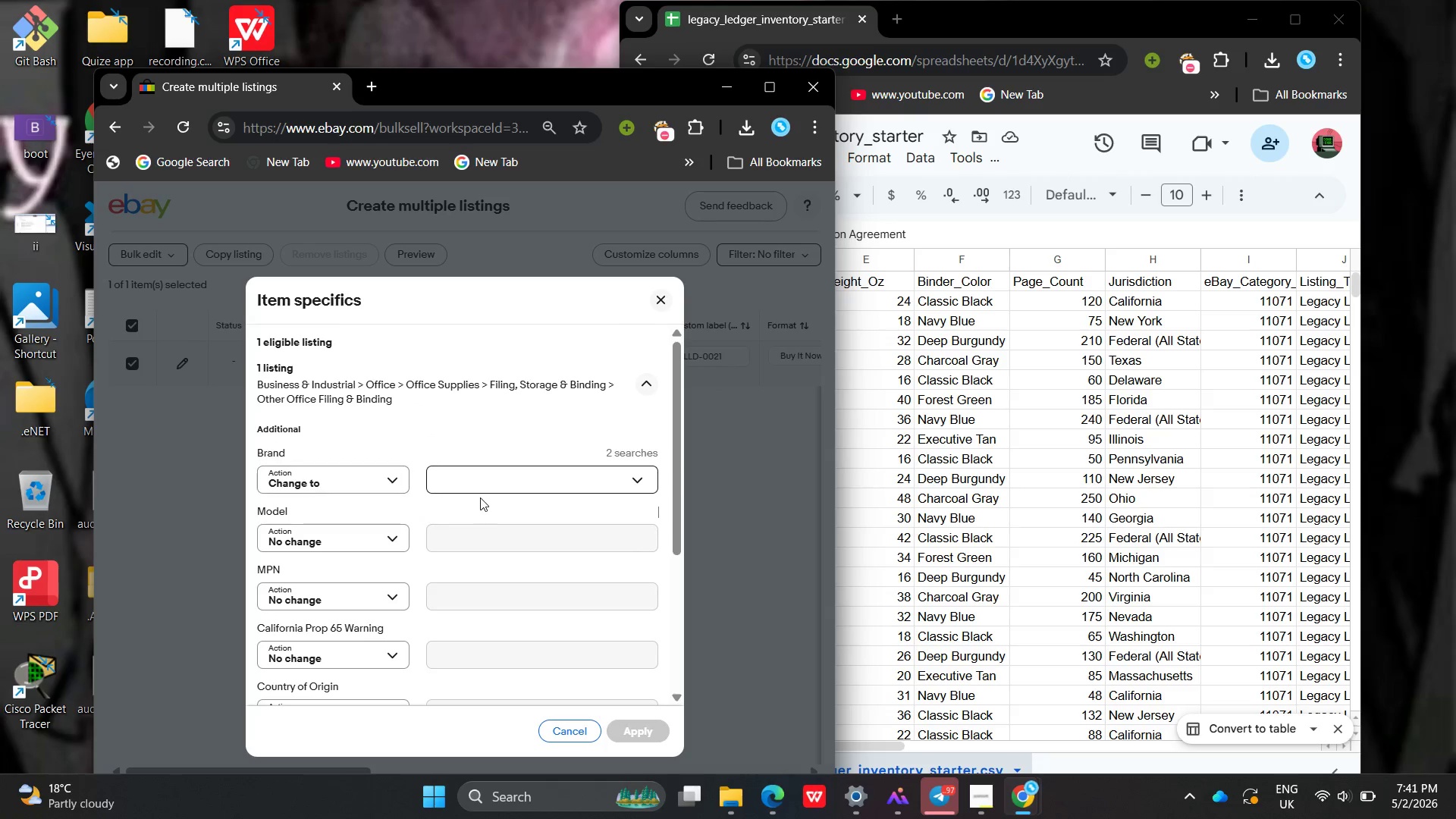 
left_click_drag(start_coordinate=[480, 497], to_coordinate=[497, 487])
 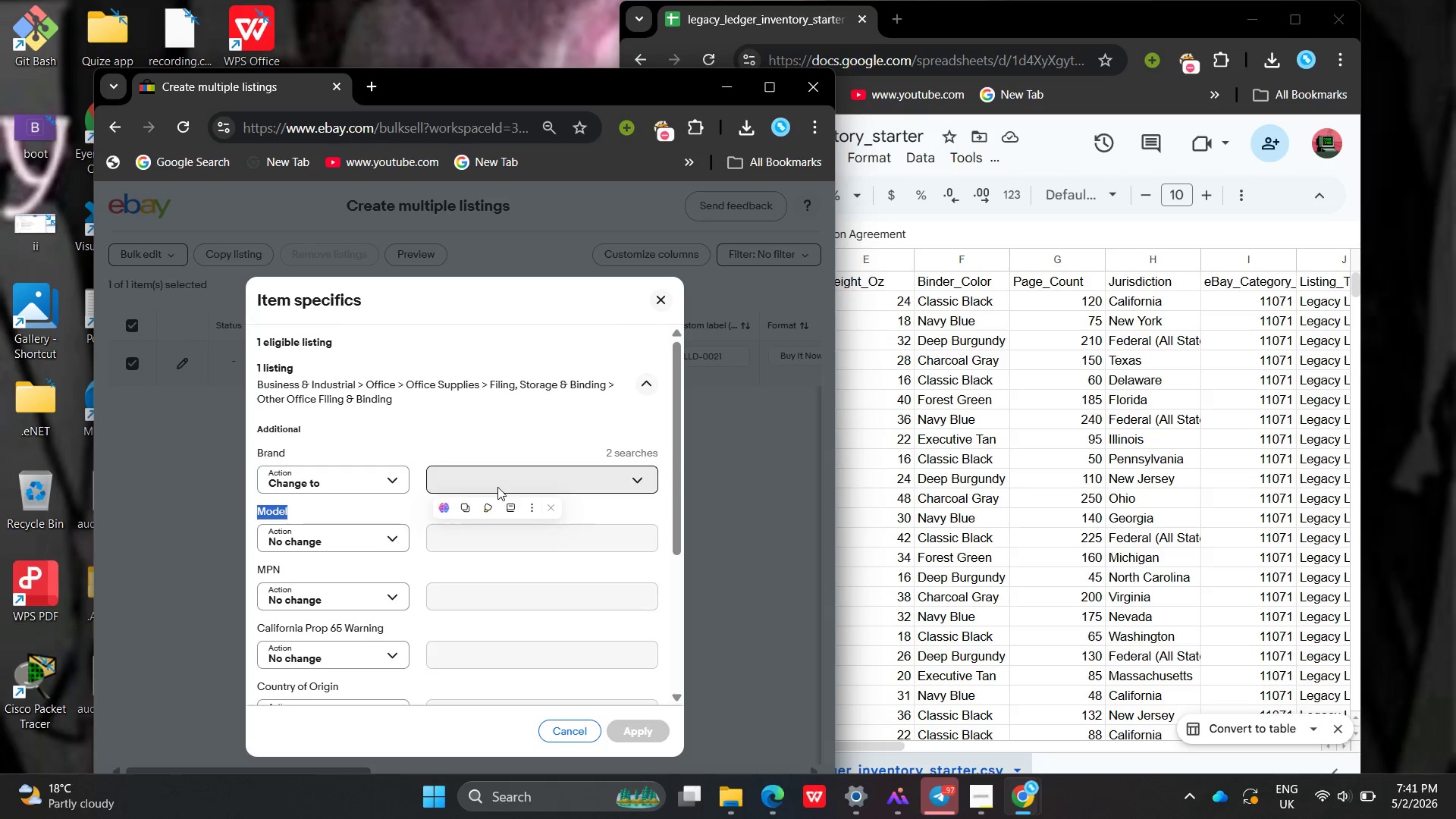 
left_click([497, 487])
 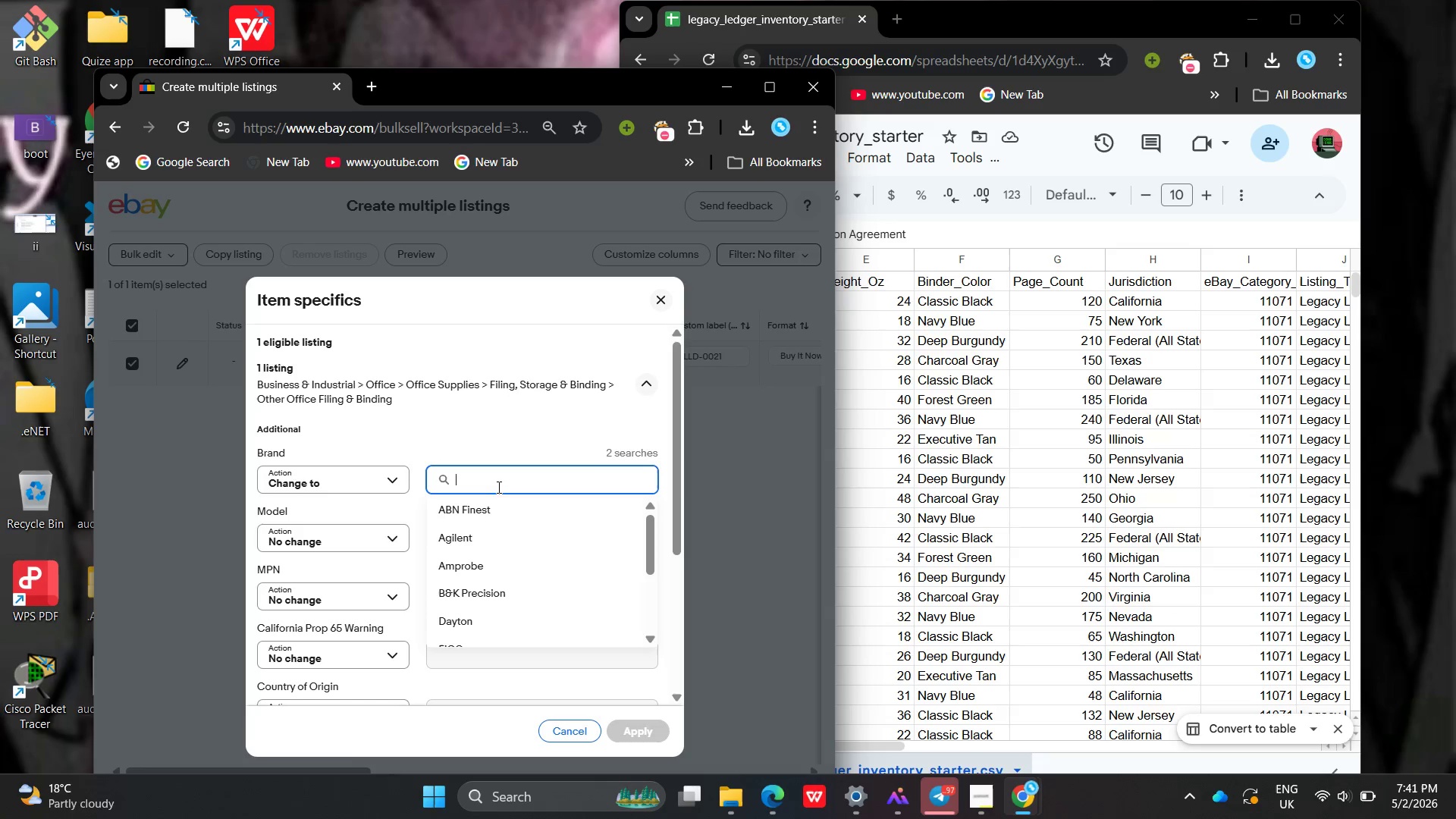 
type(Legacy ledger )
 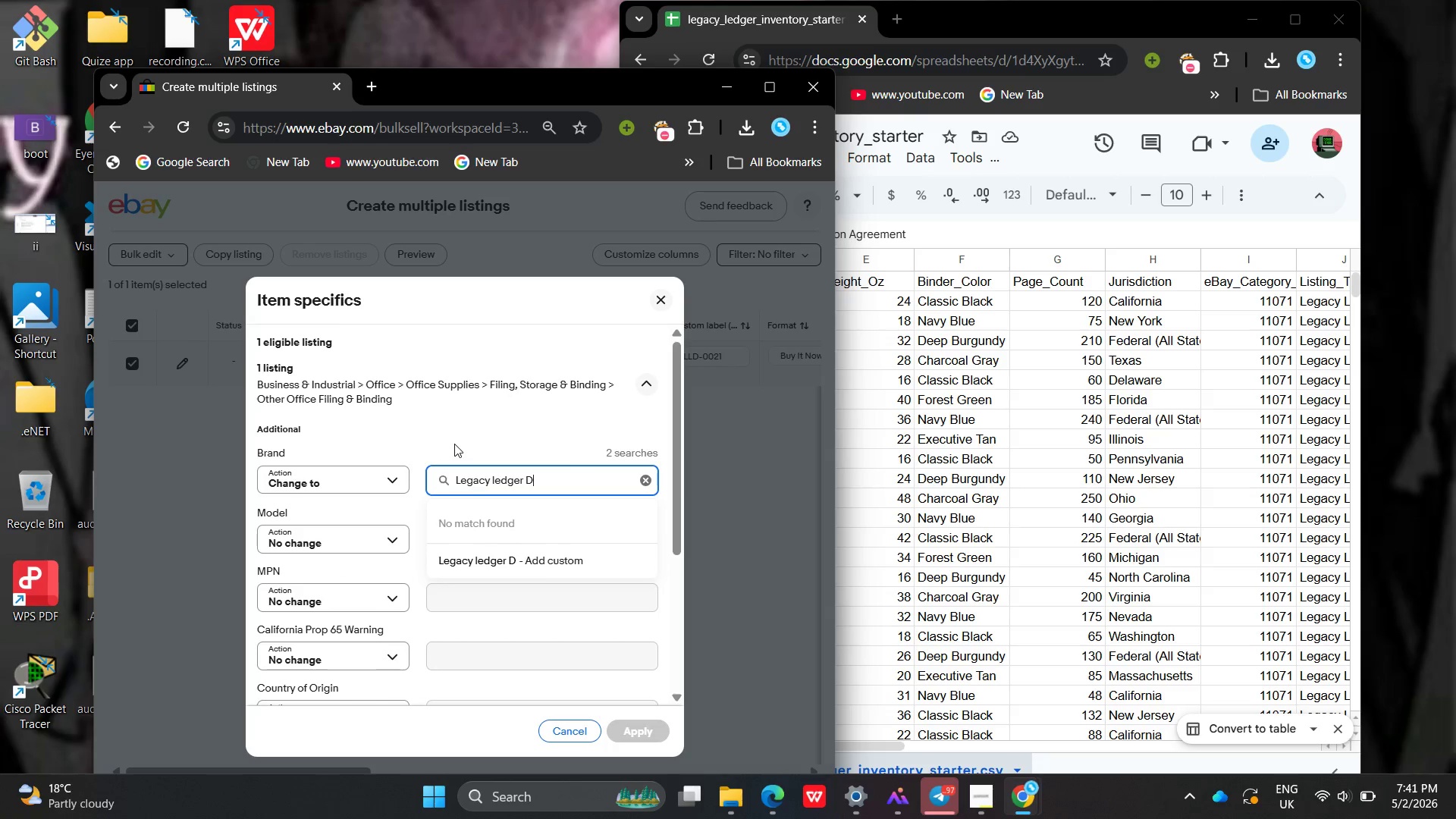 
type(Docs)
 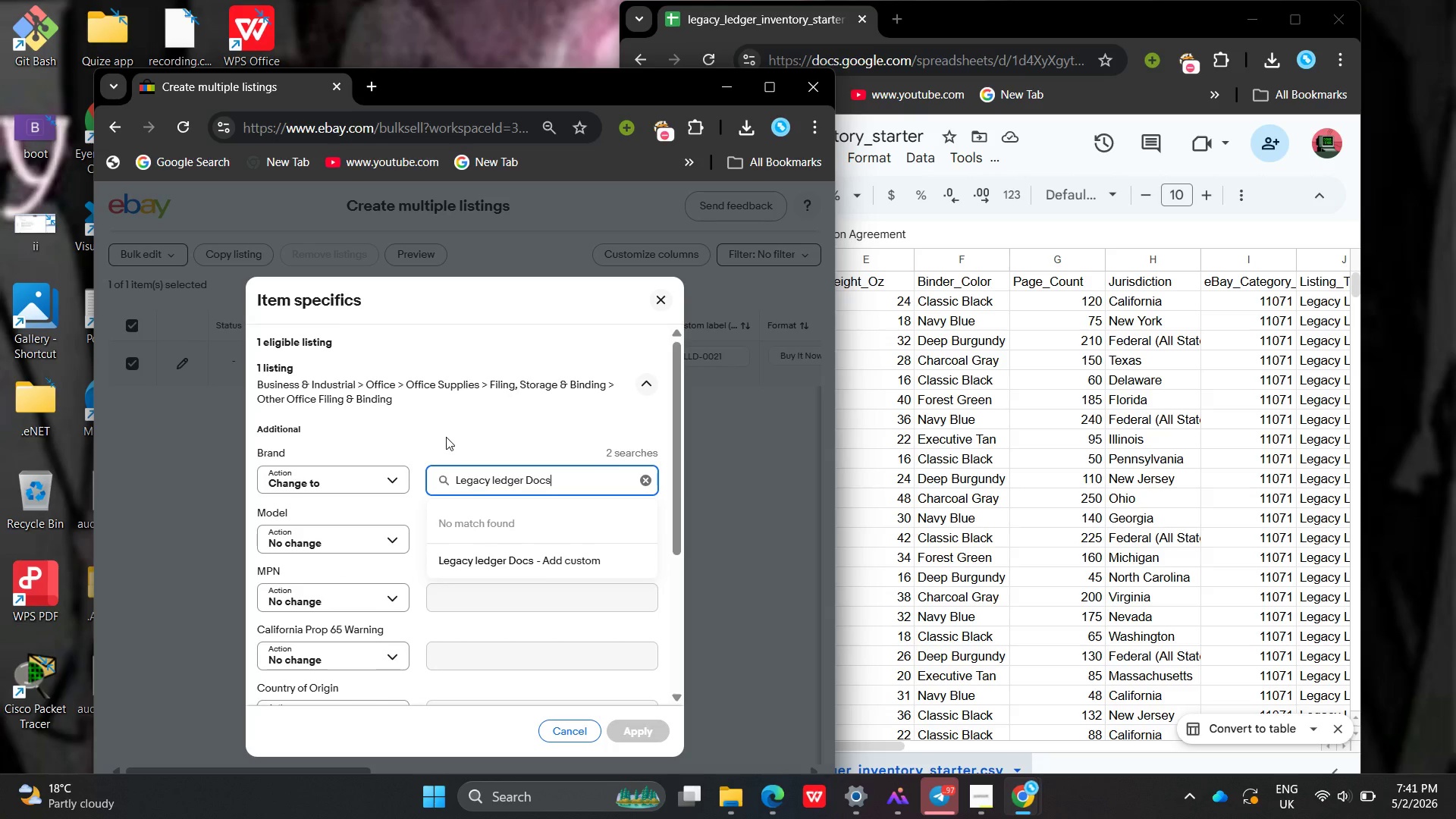 
key(Enter)
 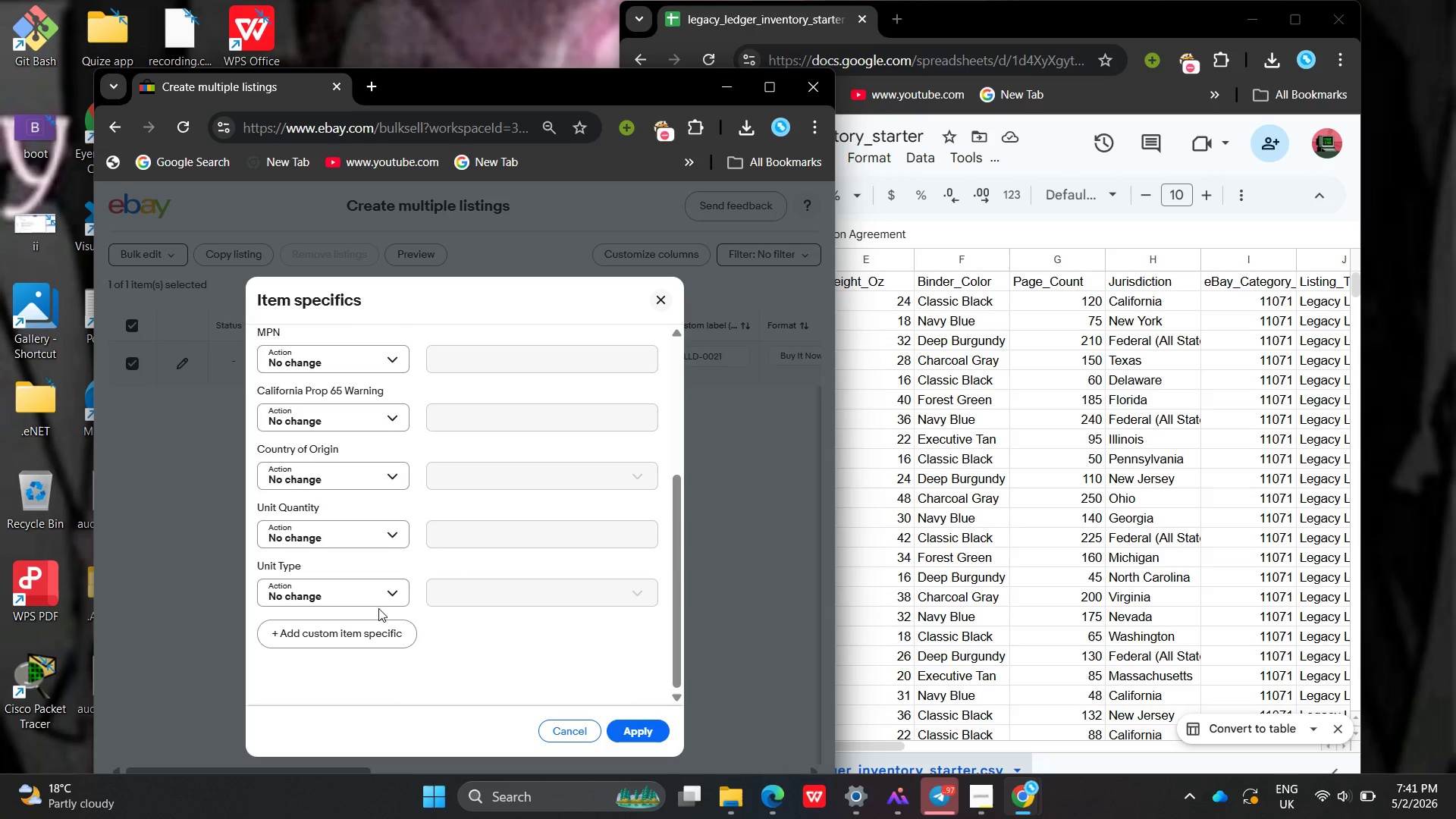 
left_click([378, 644])
 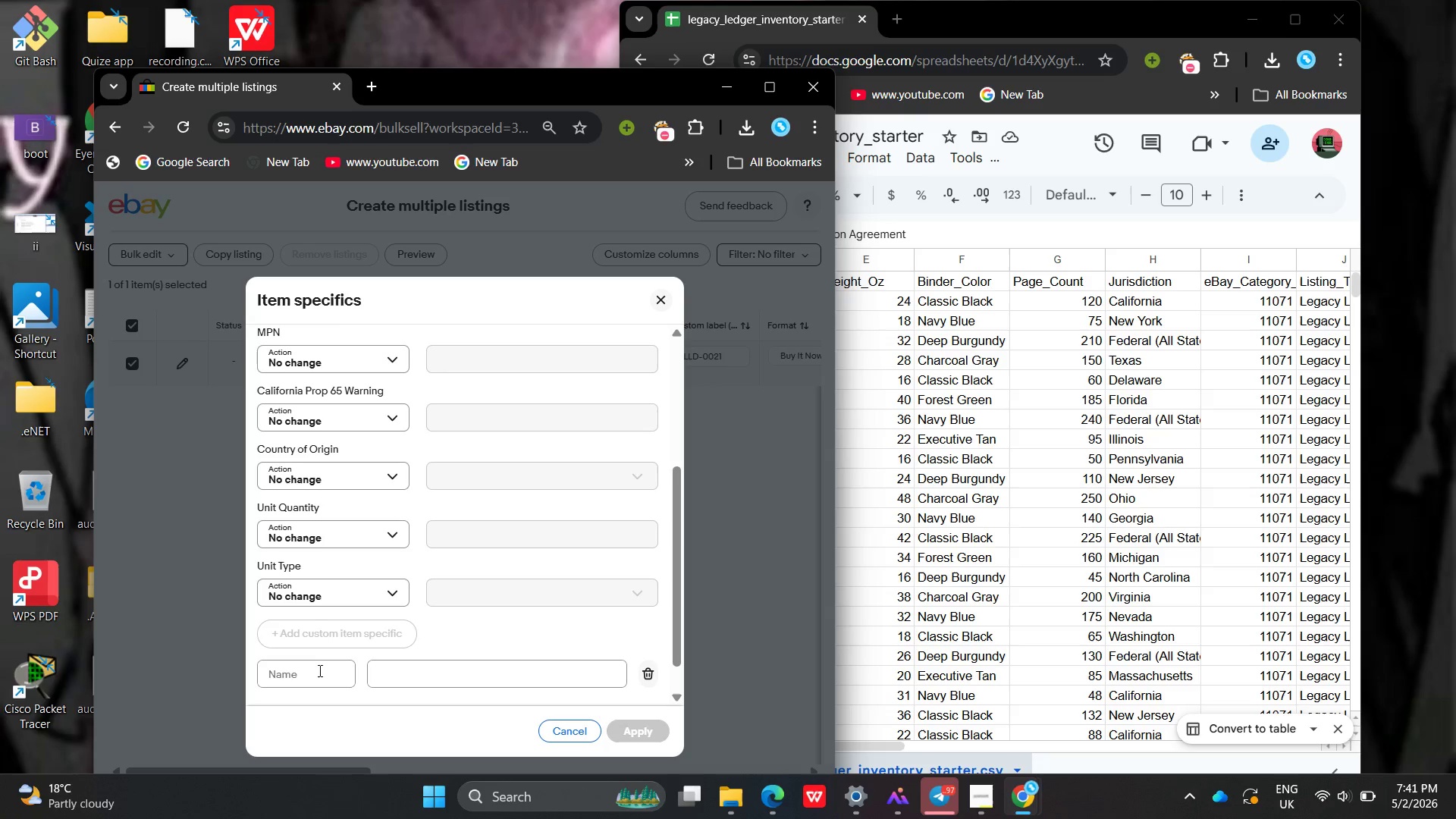 
left_click([318, 670])
 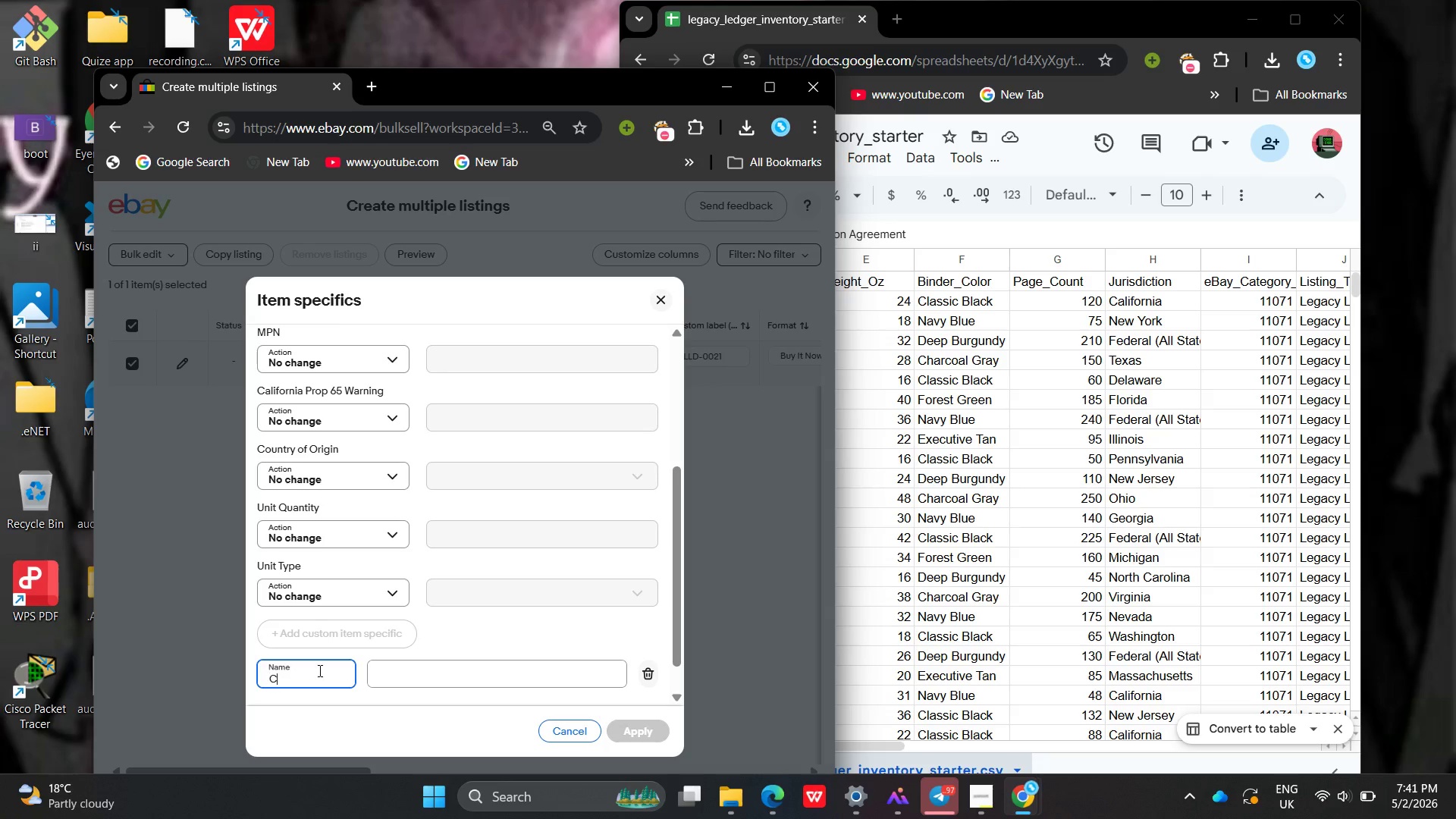 
type(Color )
 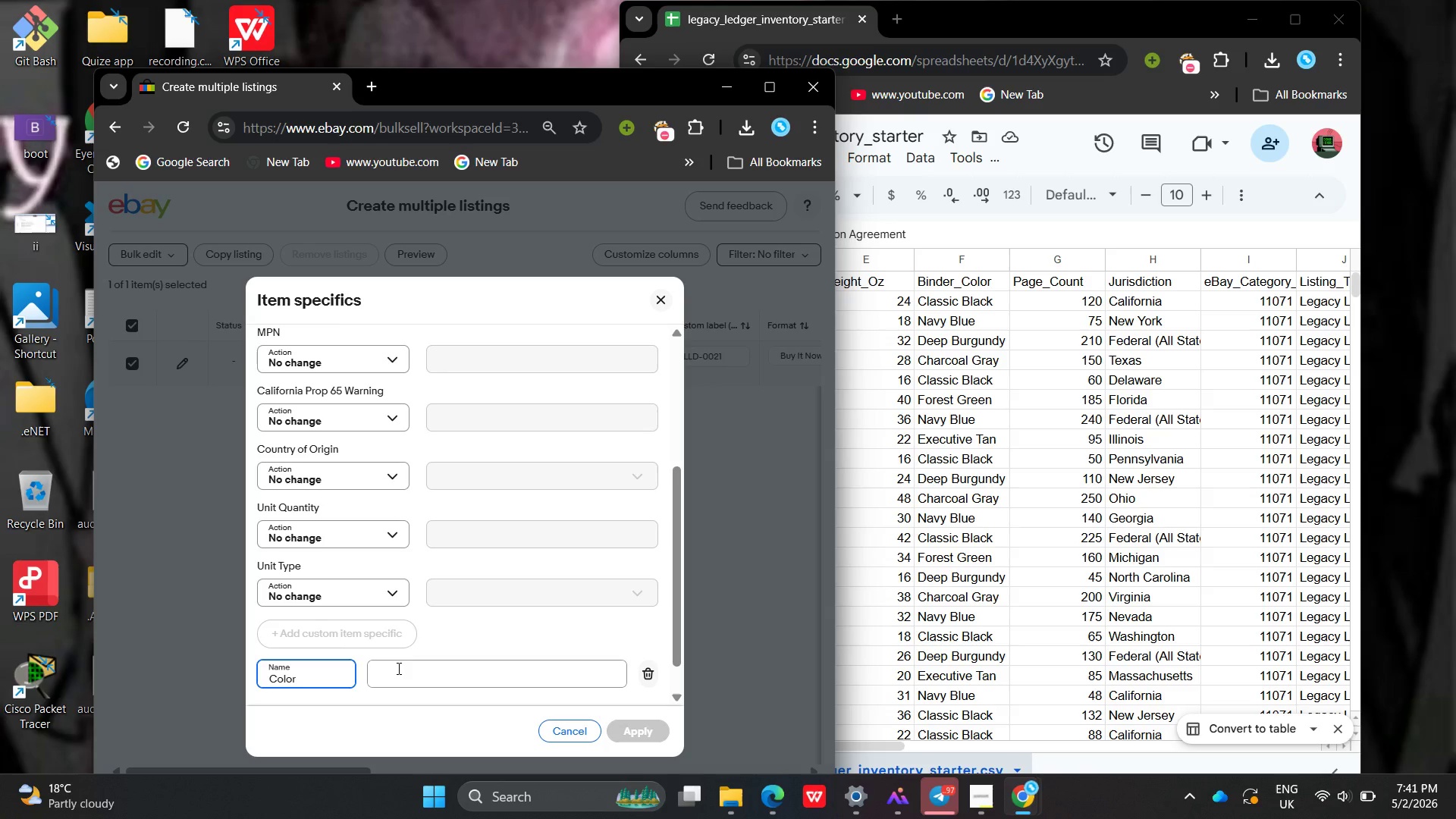 
left_click([438, 672])
 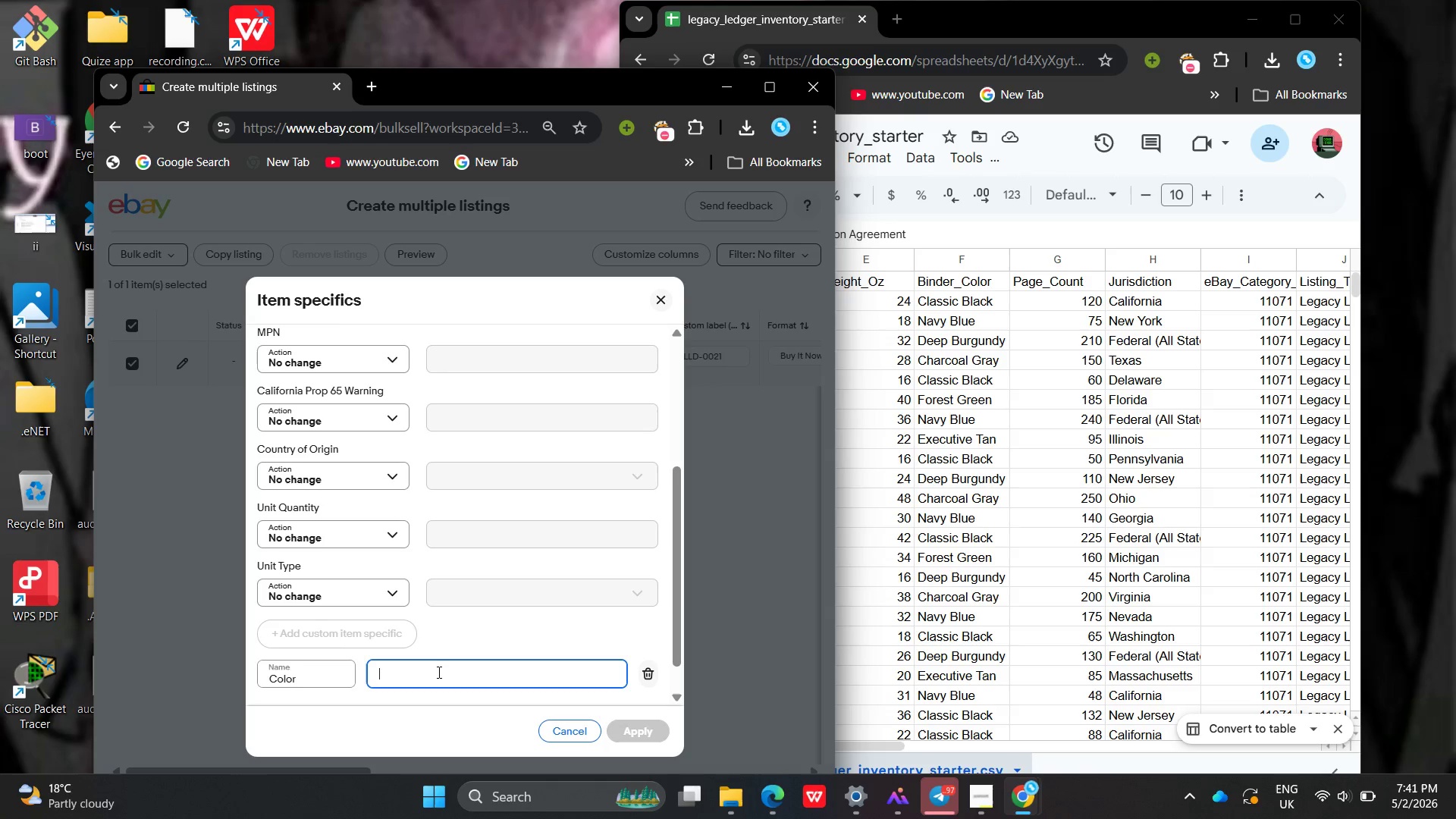 
type(Navy Blue)
 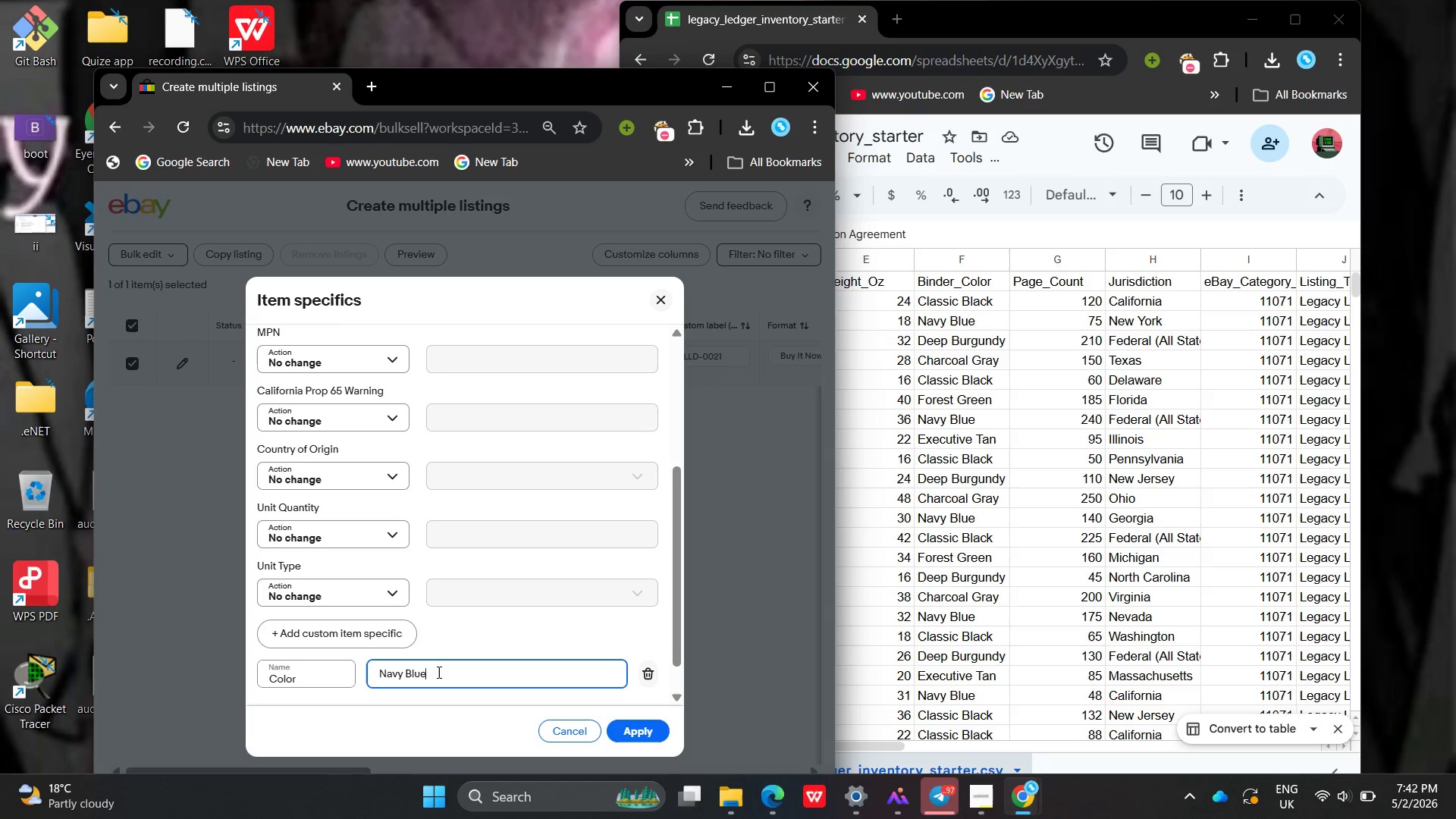 
key(Enter)
 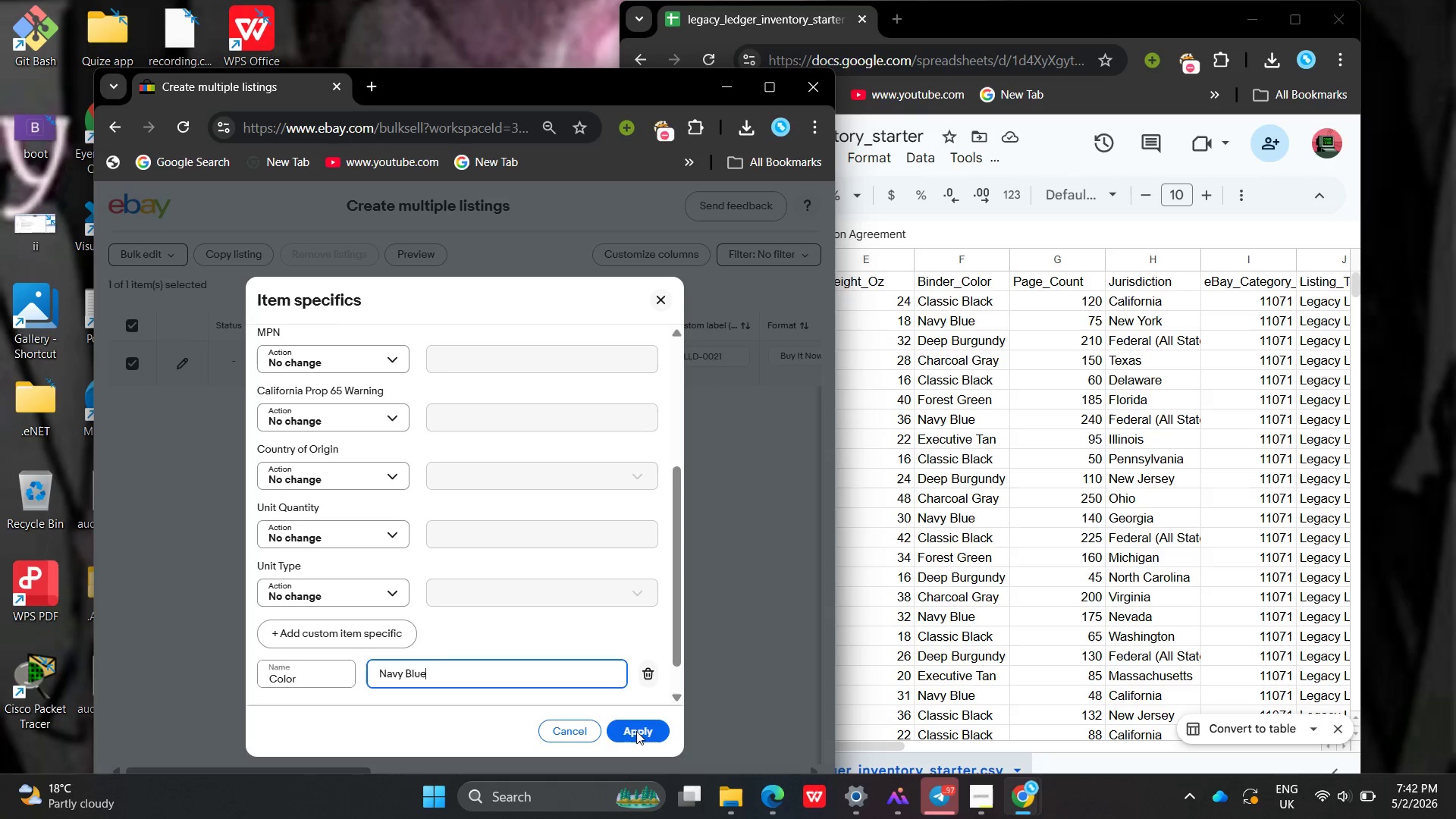 
left_click([636, 731])
 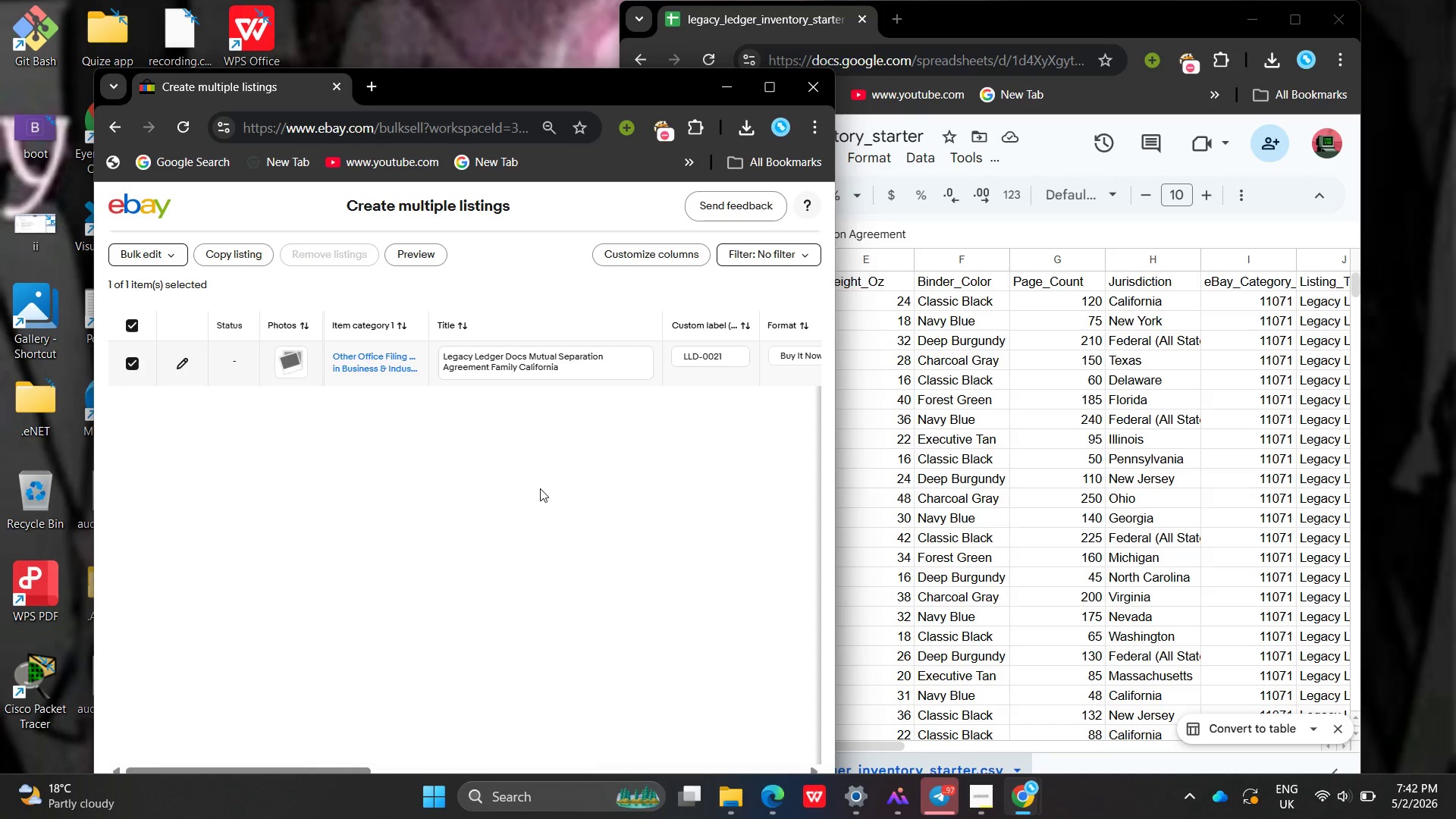 
wait(10.78)
 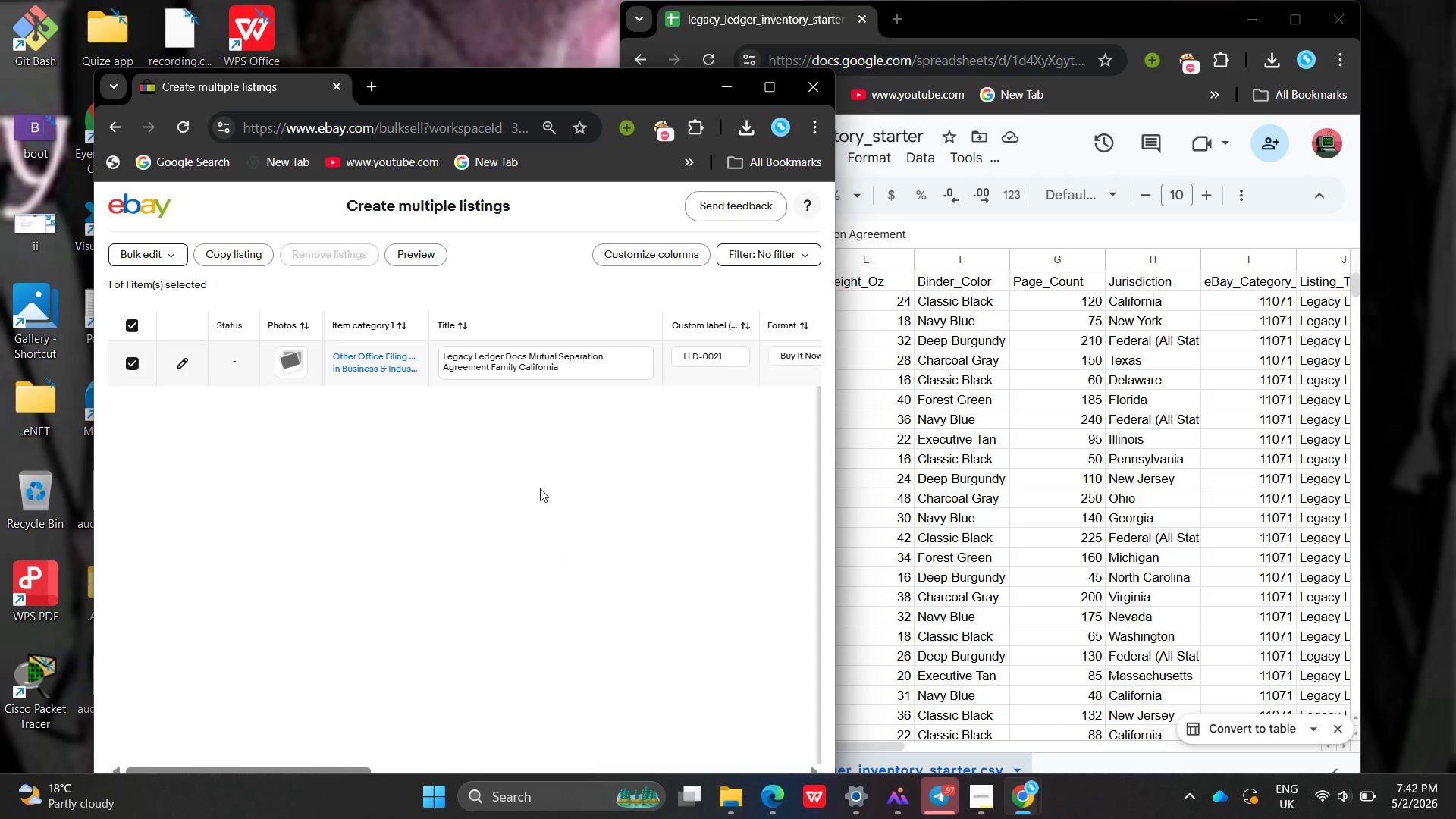 
left_click([135, 322])
 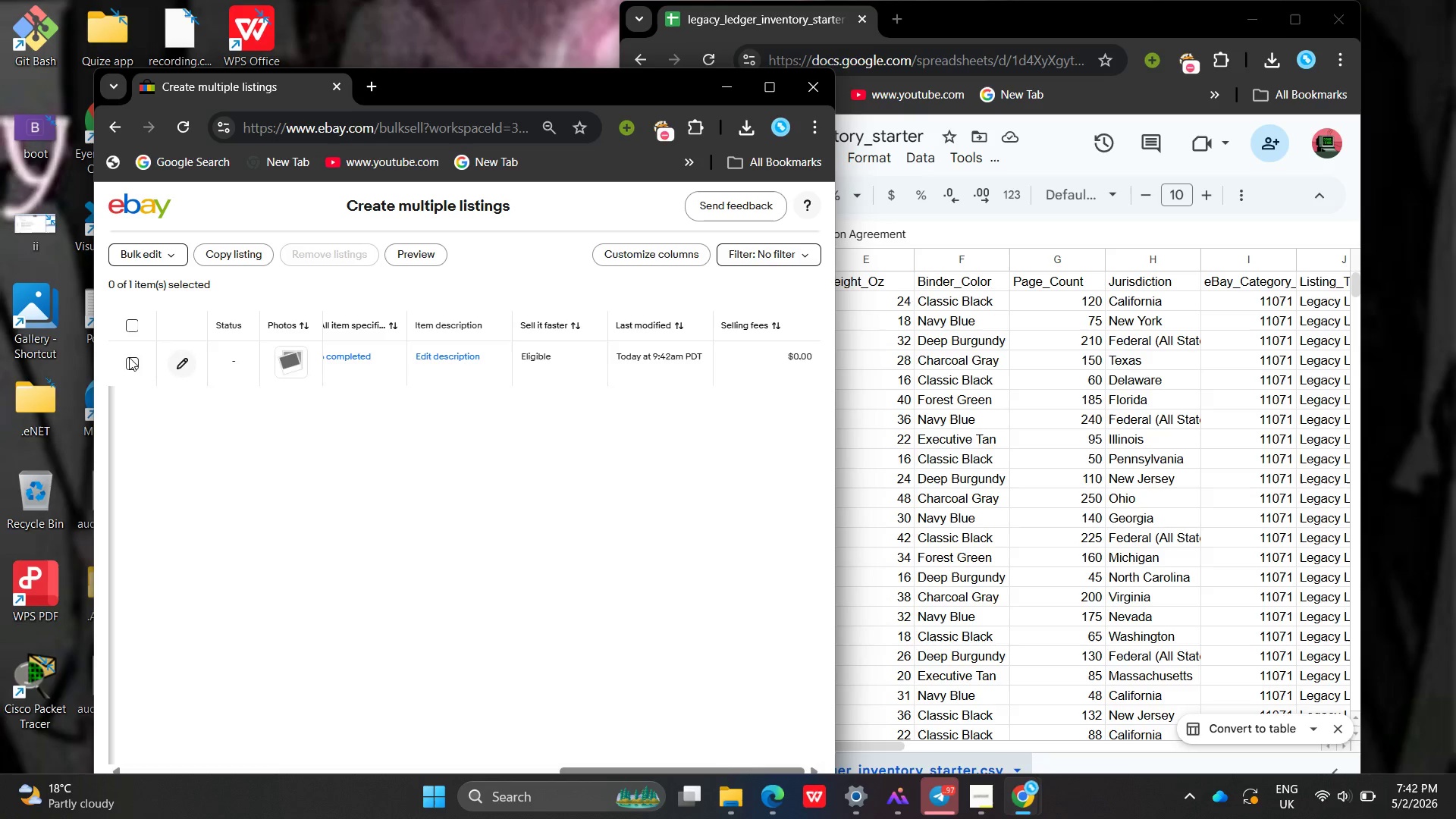 
left_click([129, 359])
 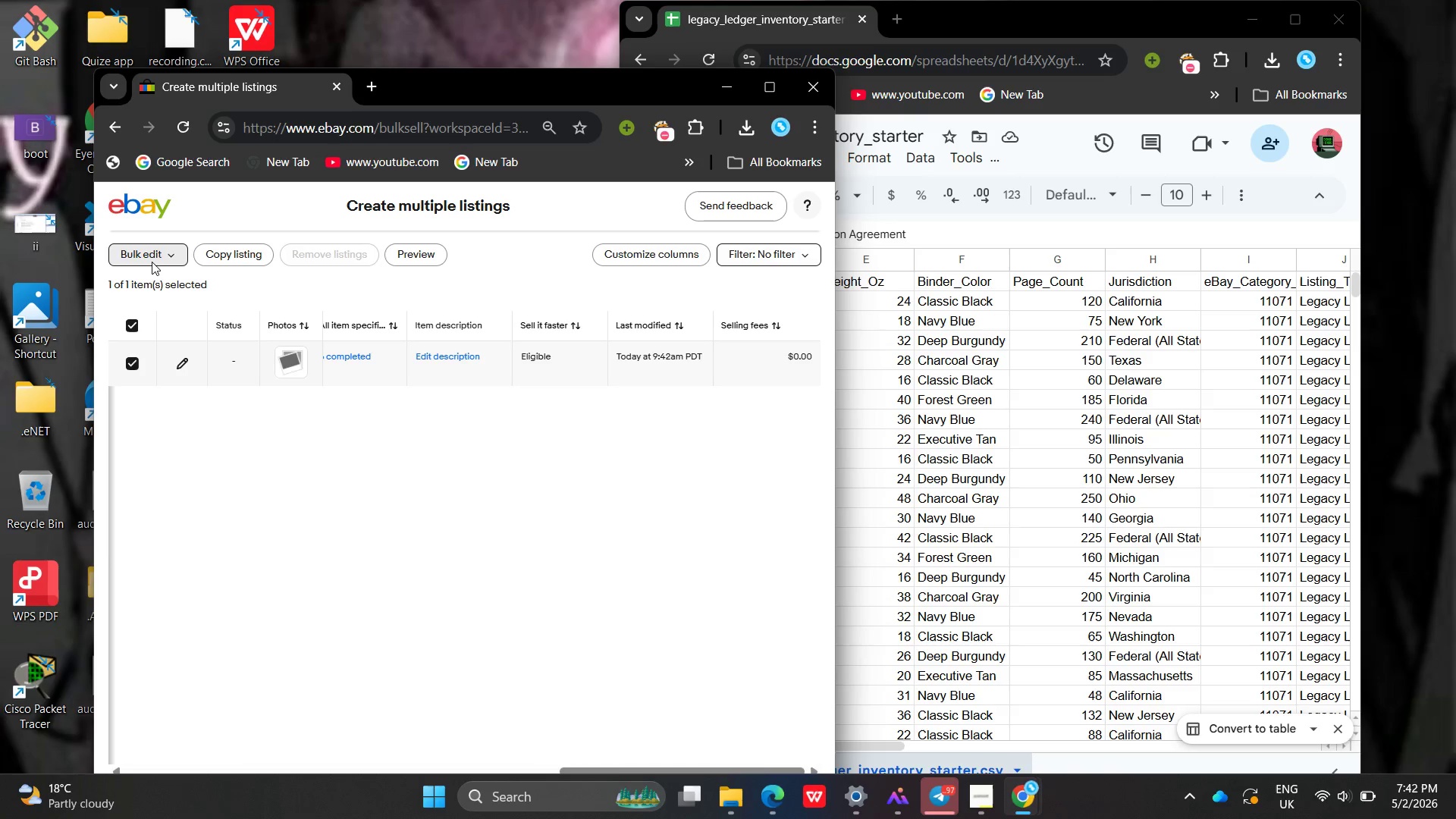 
left_click([152, 262])
 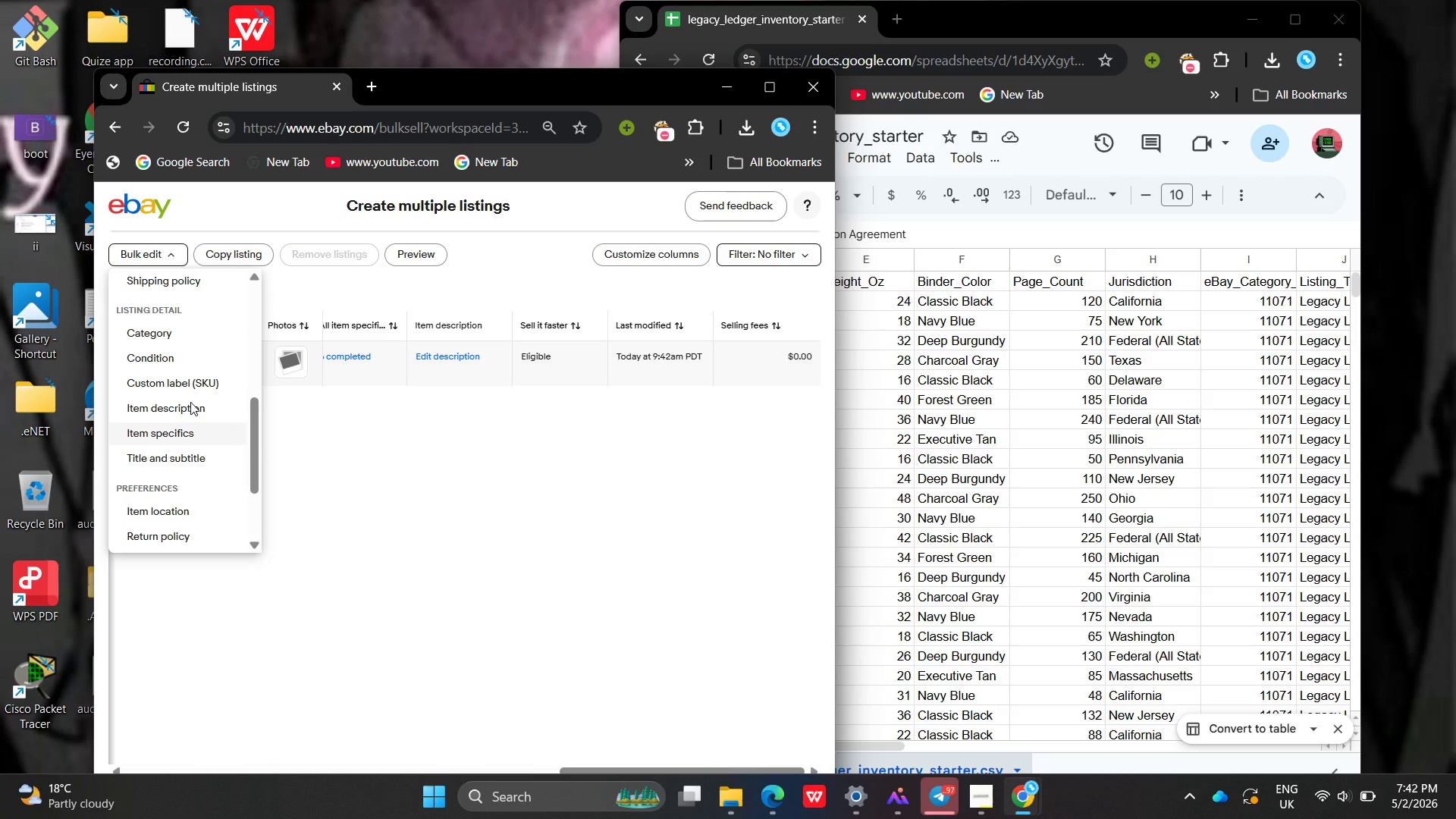 
left_click([190, 410])
 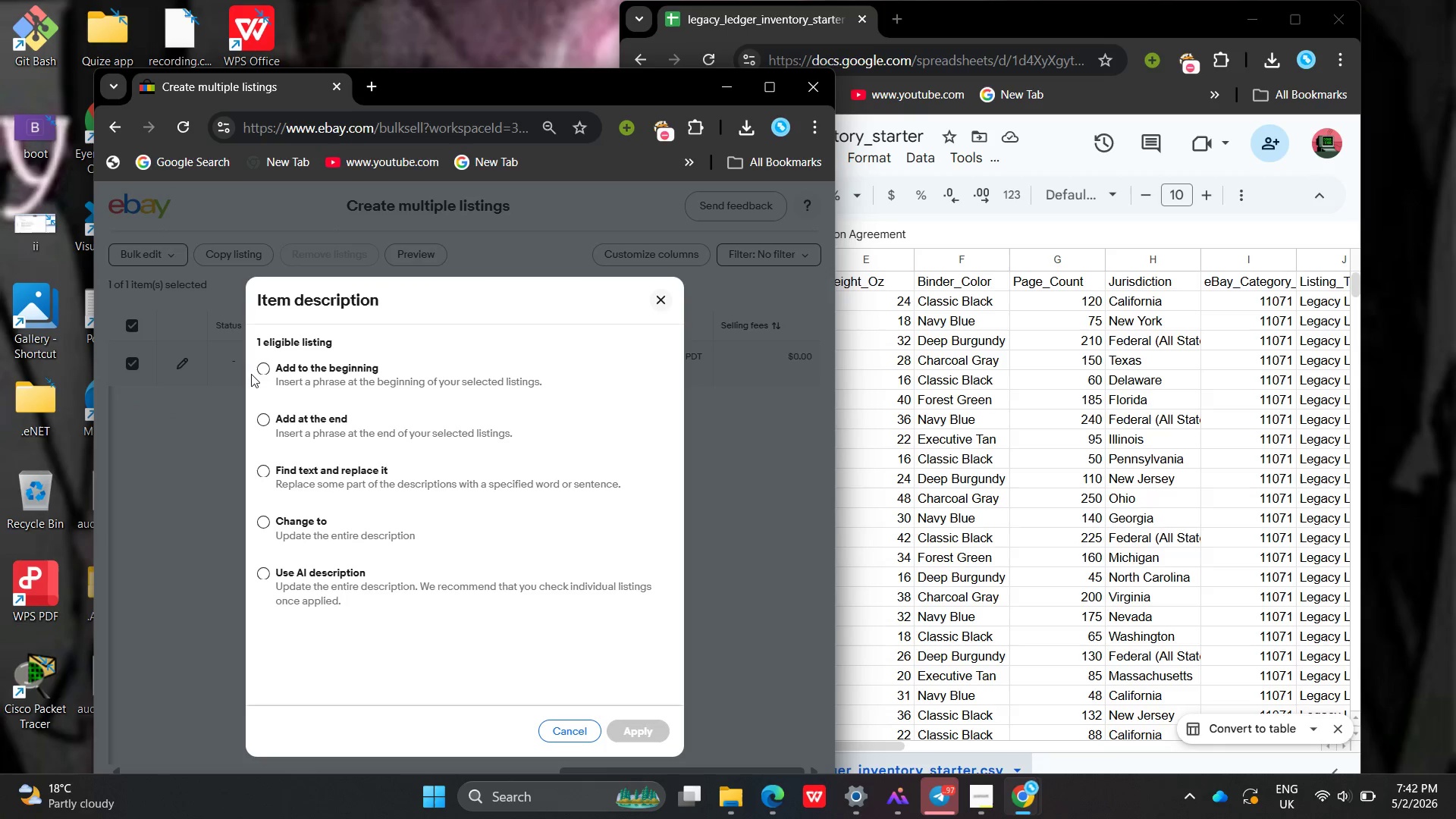 
left_click([269, 366])
 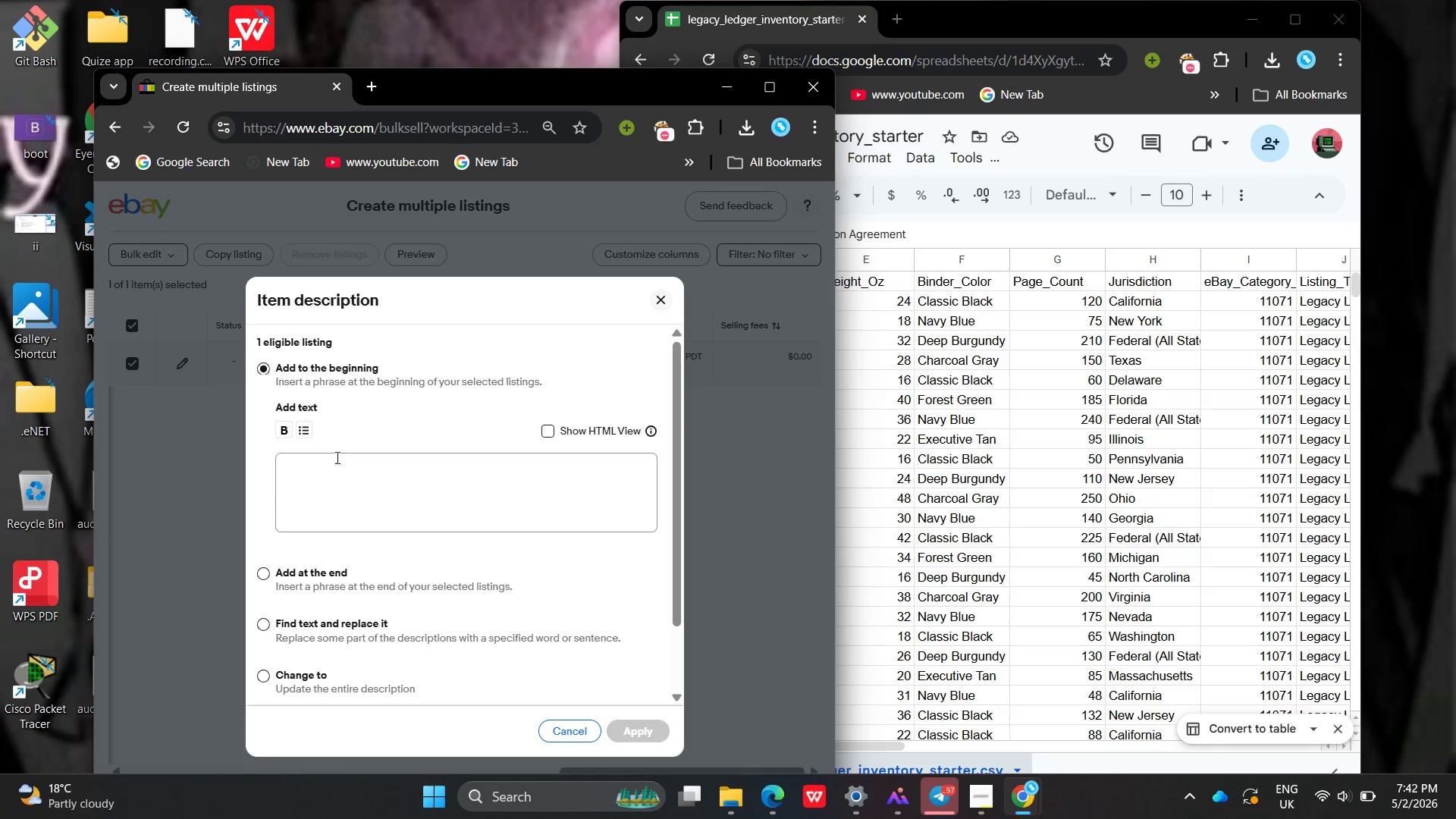 
left_click([336, 457])
 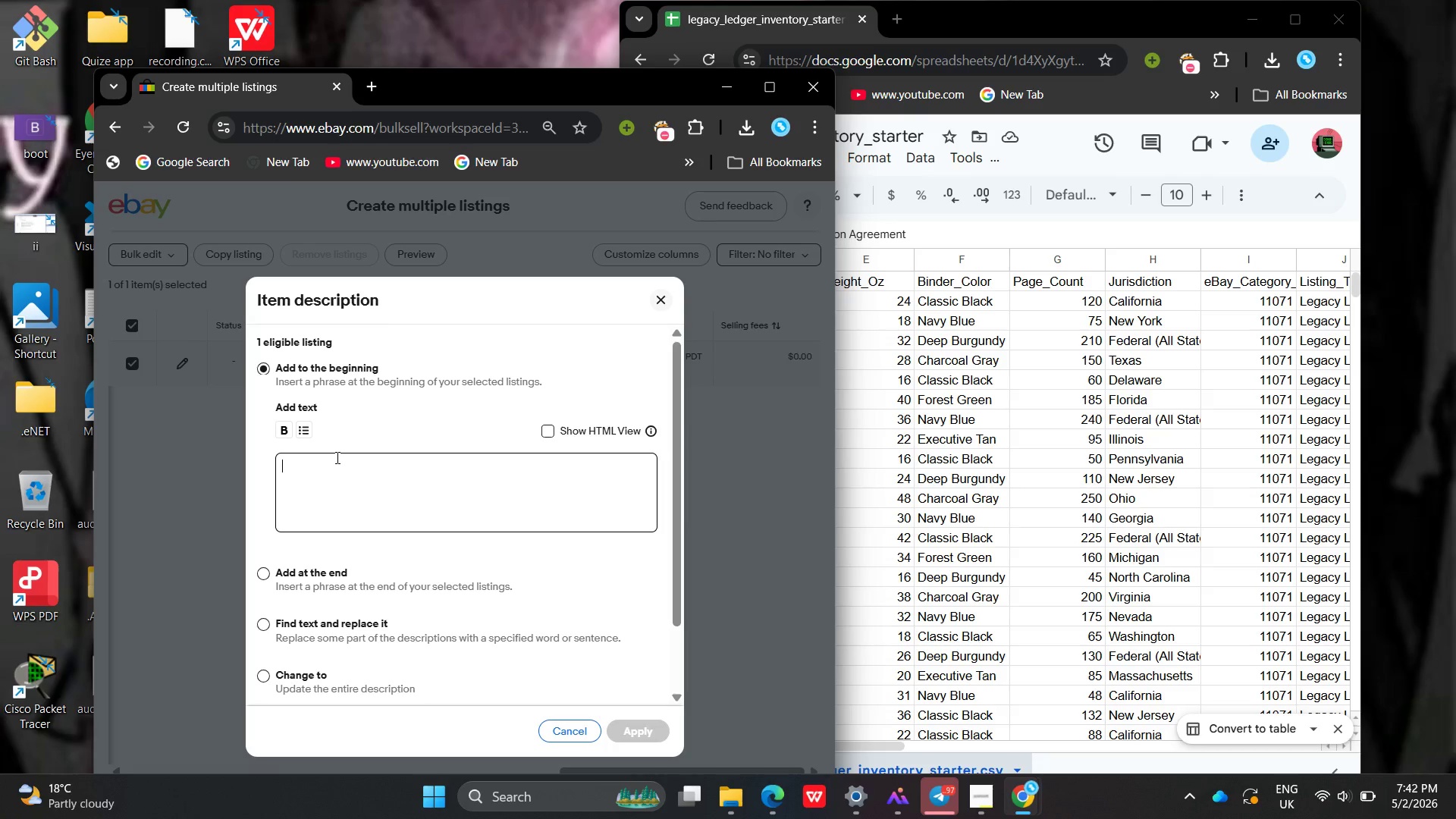 
type(Famil )
key(Backspace)
type(t )
key(Backspace)
key(Backspace)
type(y law bider )
key(Backspace)
key(Backspace)
key(Backspace)
key(Backspace)
type(nder for organizing spe)
key(Backspace)
key(Backspace)
type(eparation agree,m)
key(Backspace)
key(Backspace)
type(mnt )
key(Backspace)
key(Backspace)
key(Backspace)
key(Backspace)
key(Backspace)
type(ement documentation in California )
 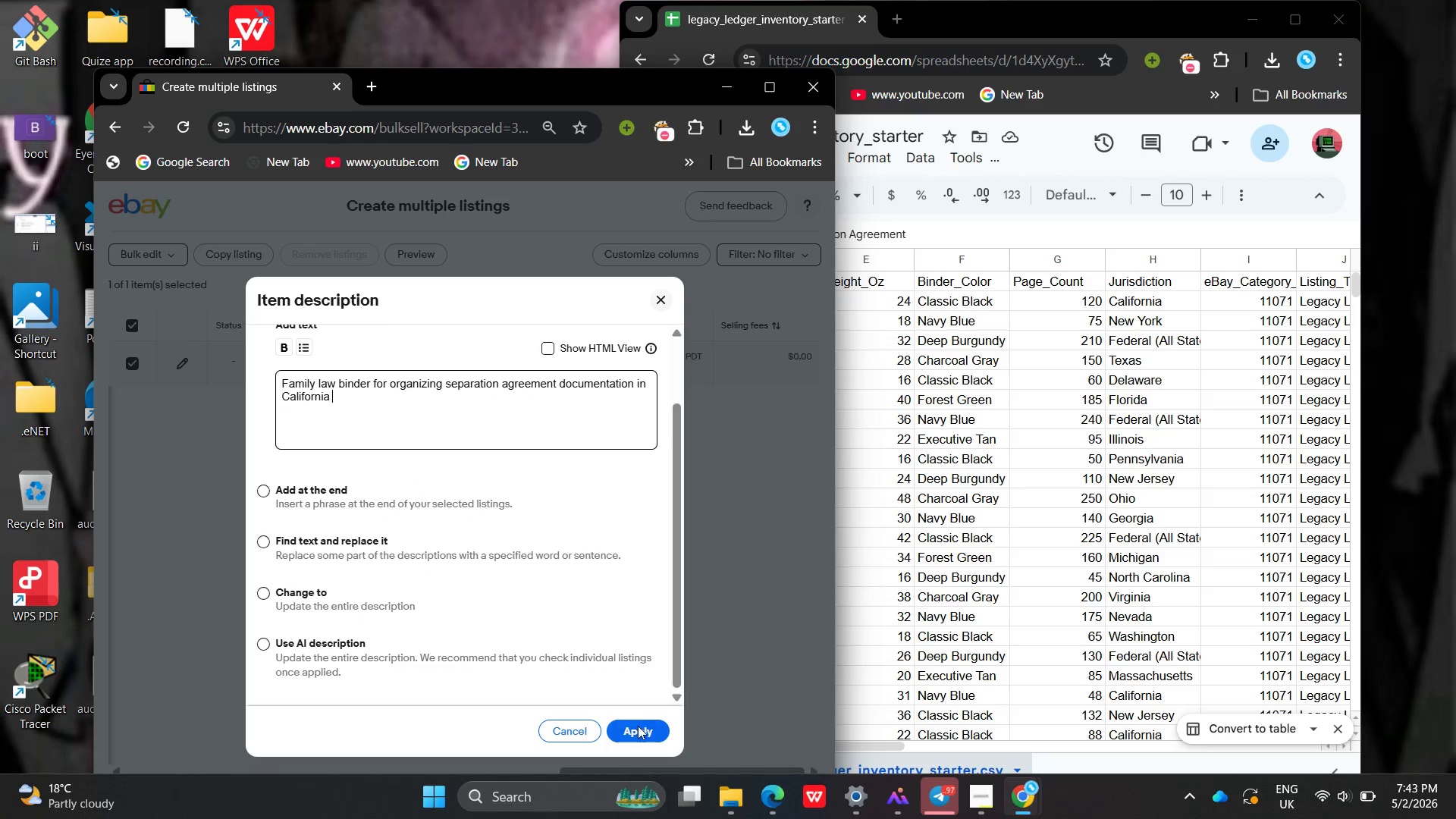 
left_click([638, 726])
 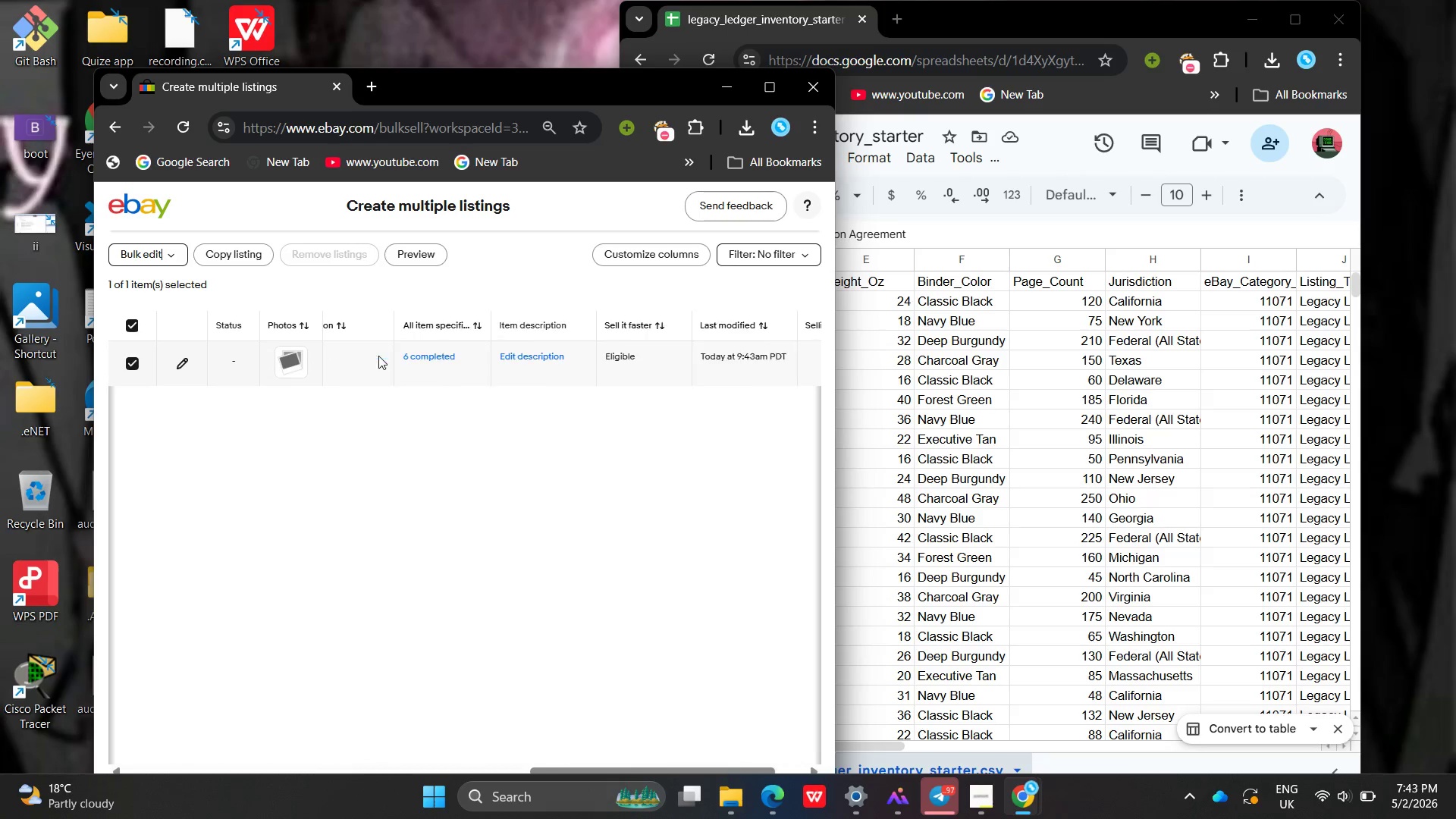 
wait(6.12)
 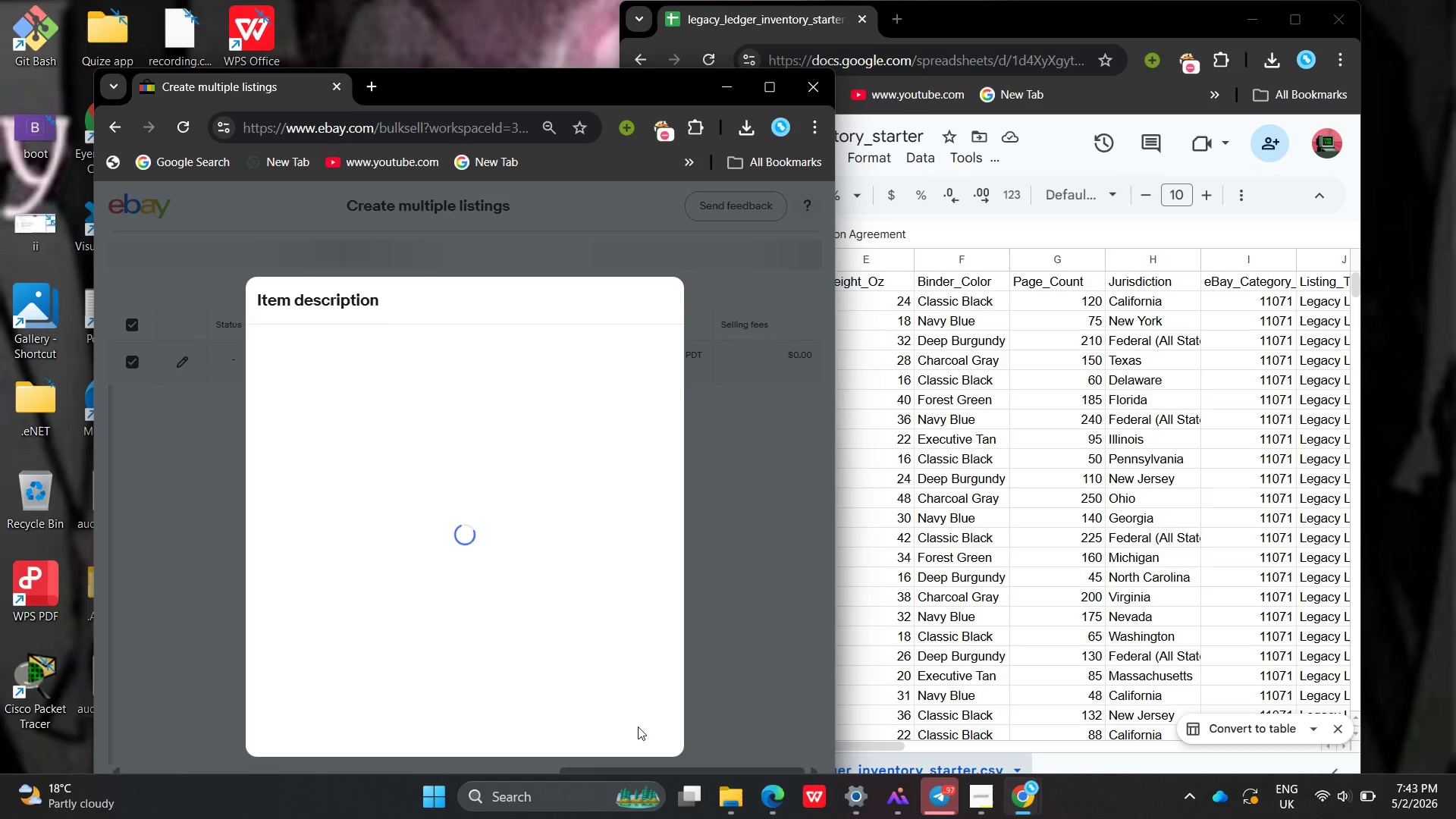 
left_click([524, 357])
 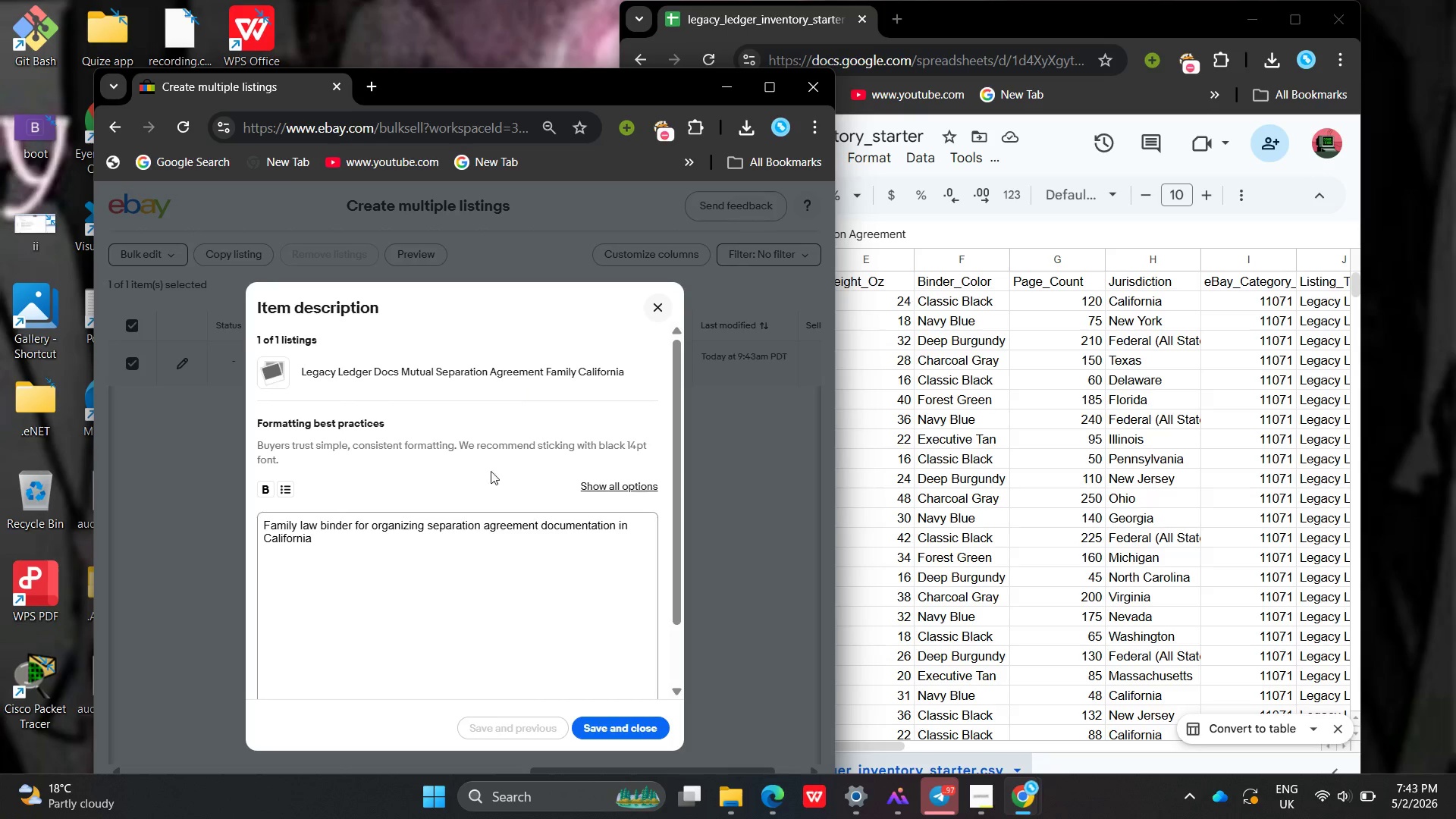 
left_click([445, 580])
 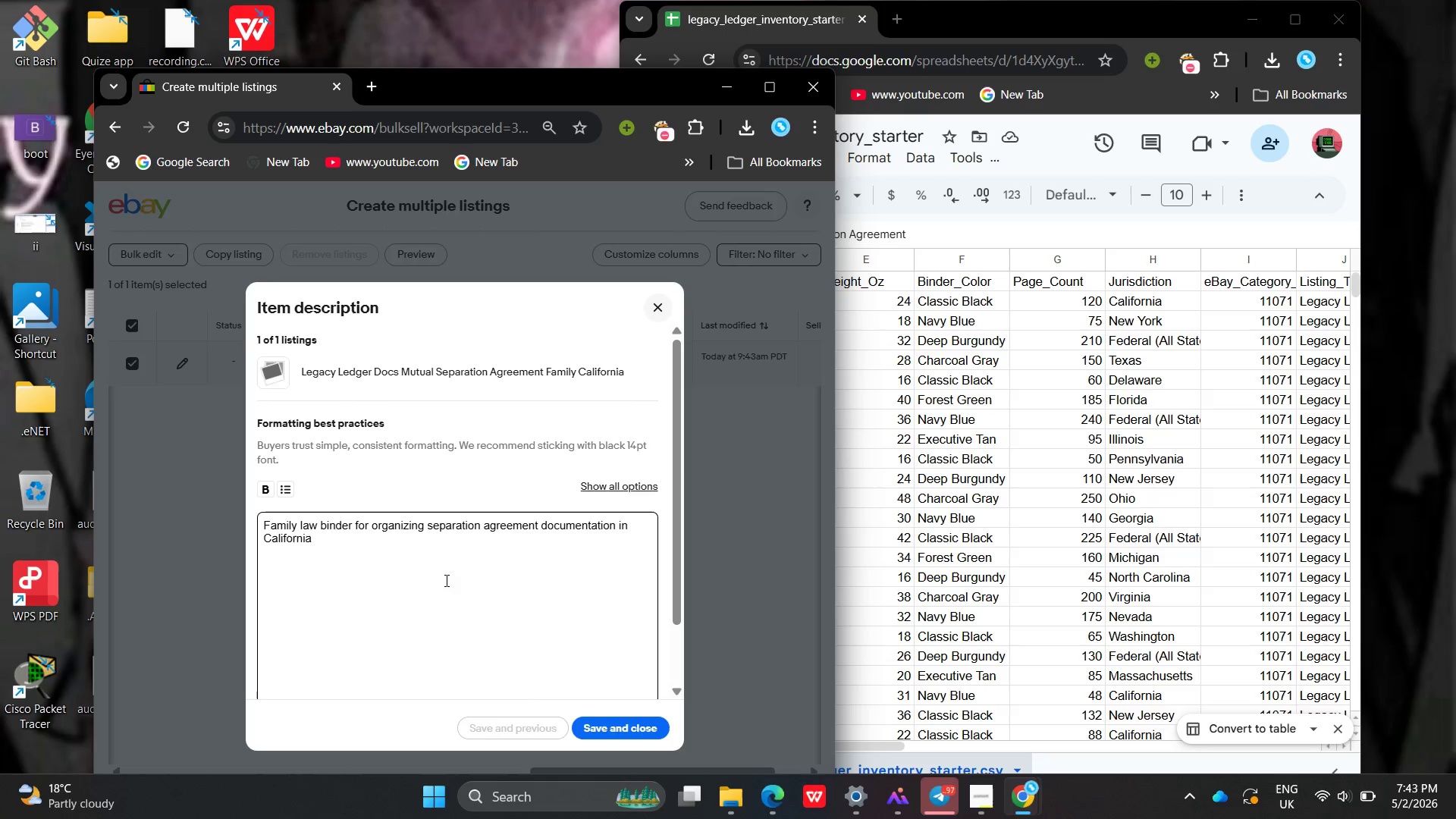 
key(Backspace)
 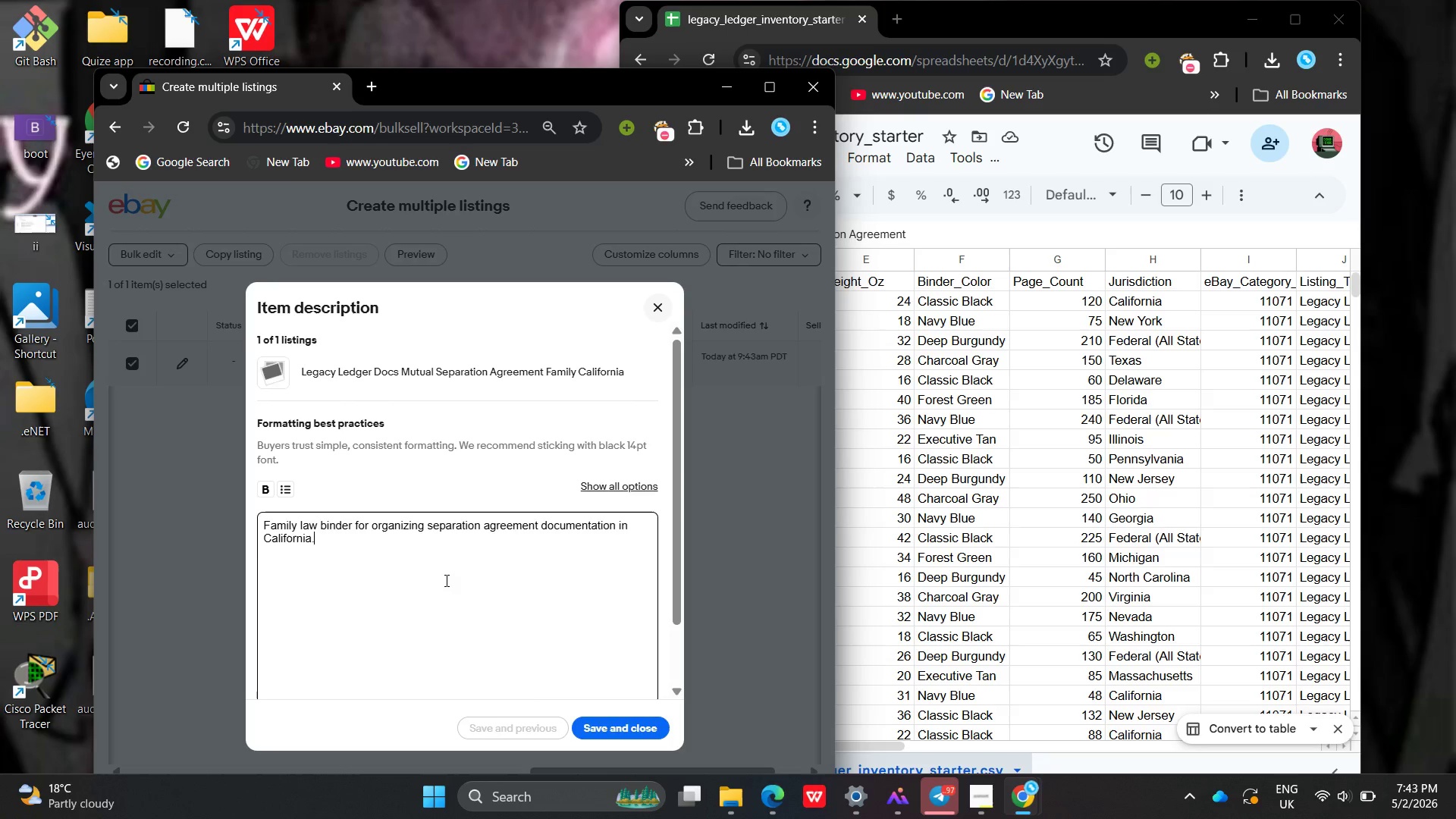 
key(Period)
 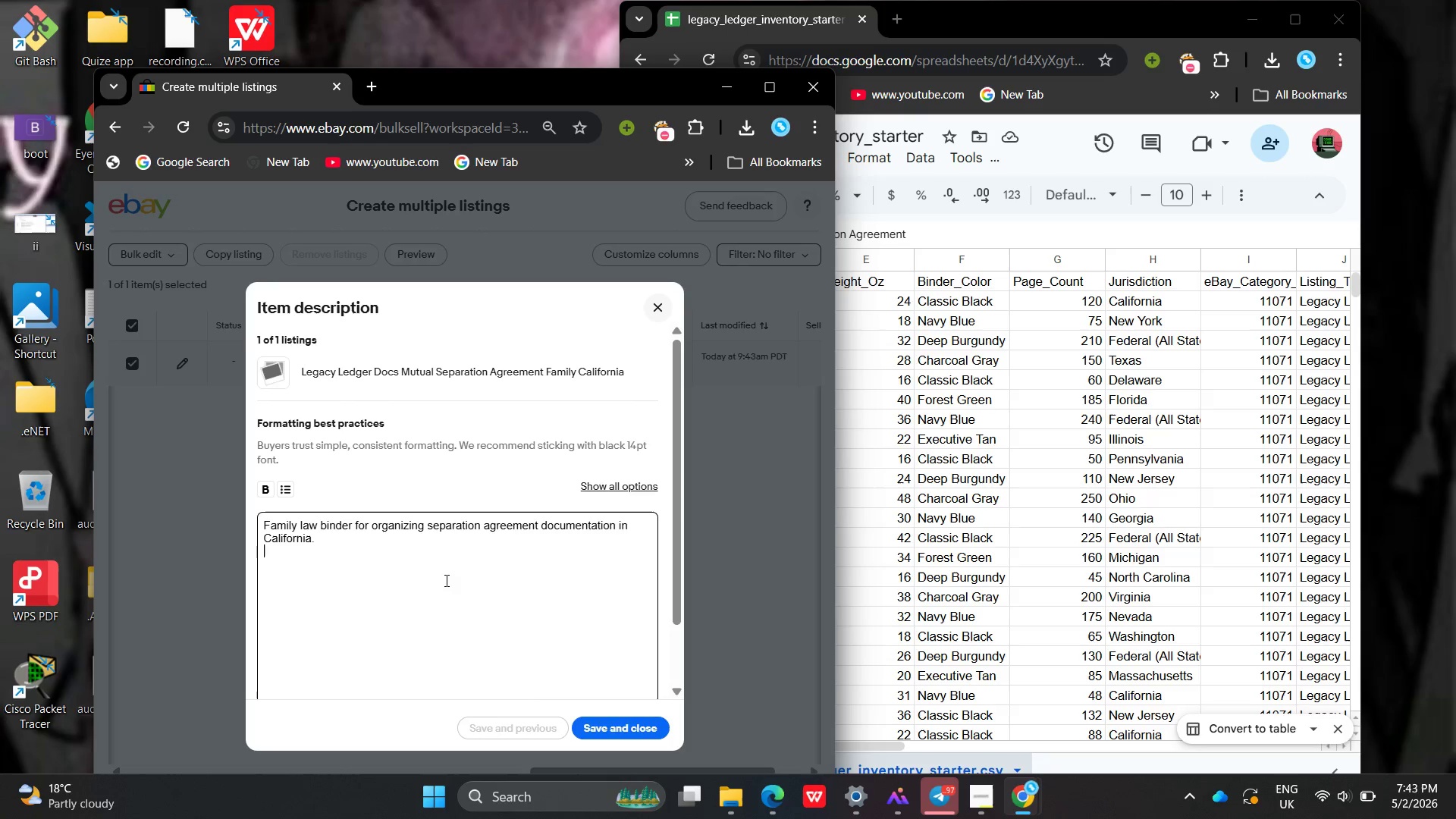 
key(Enter)
 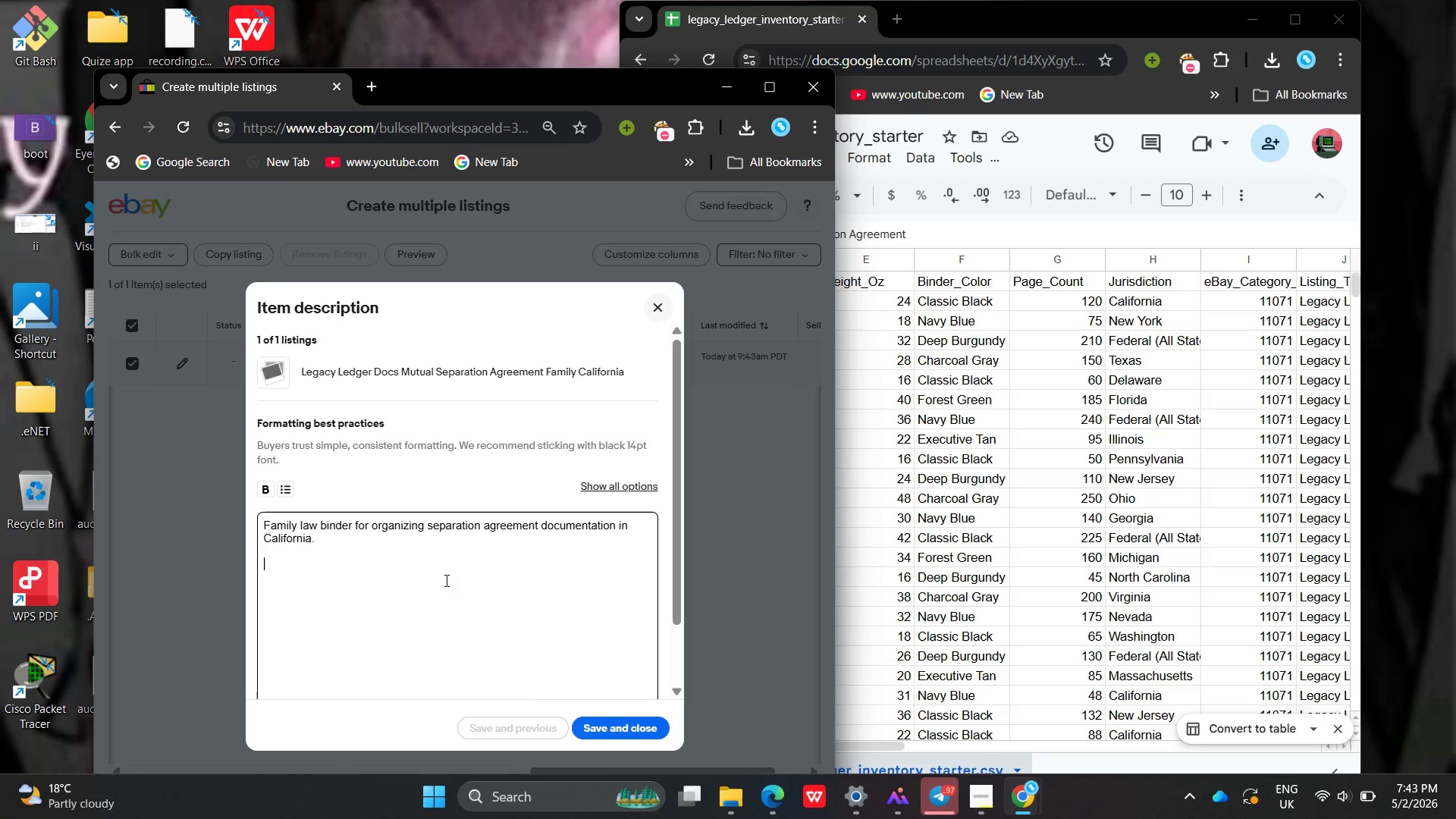 
key(Enter)
 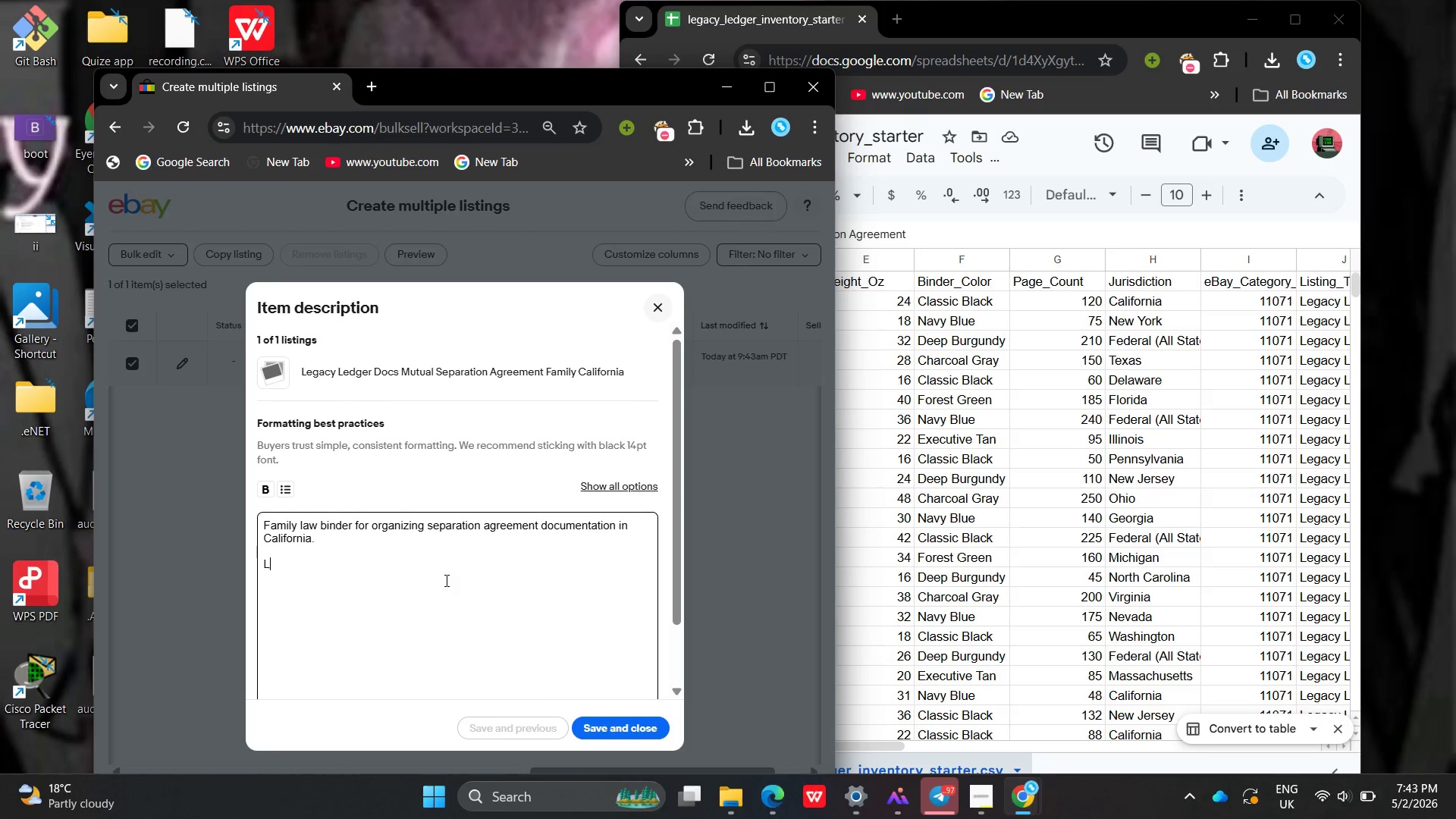 
type(Legal De)
key(Backspace)
type(isci)
key(Backspace)
type(lam)
key(Backspace)
key(Backspace)
type(imer=)
key(Backspace)
key(Backspace)
key(Backspace)
key(Backspace)
key(Backspace)
key(Backspace)
 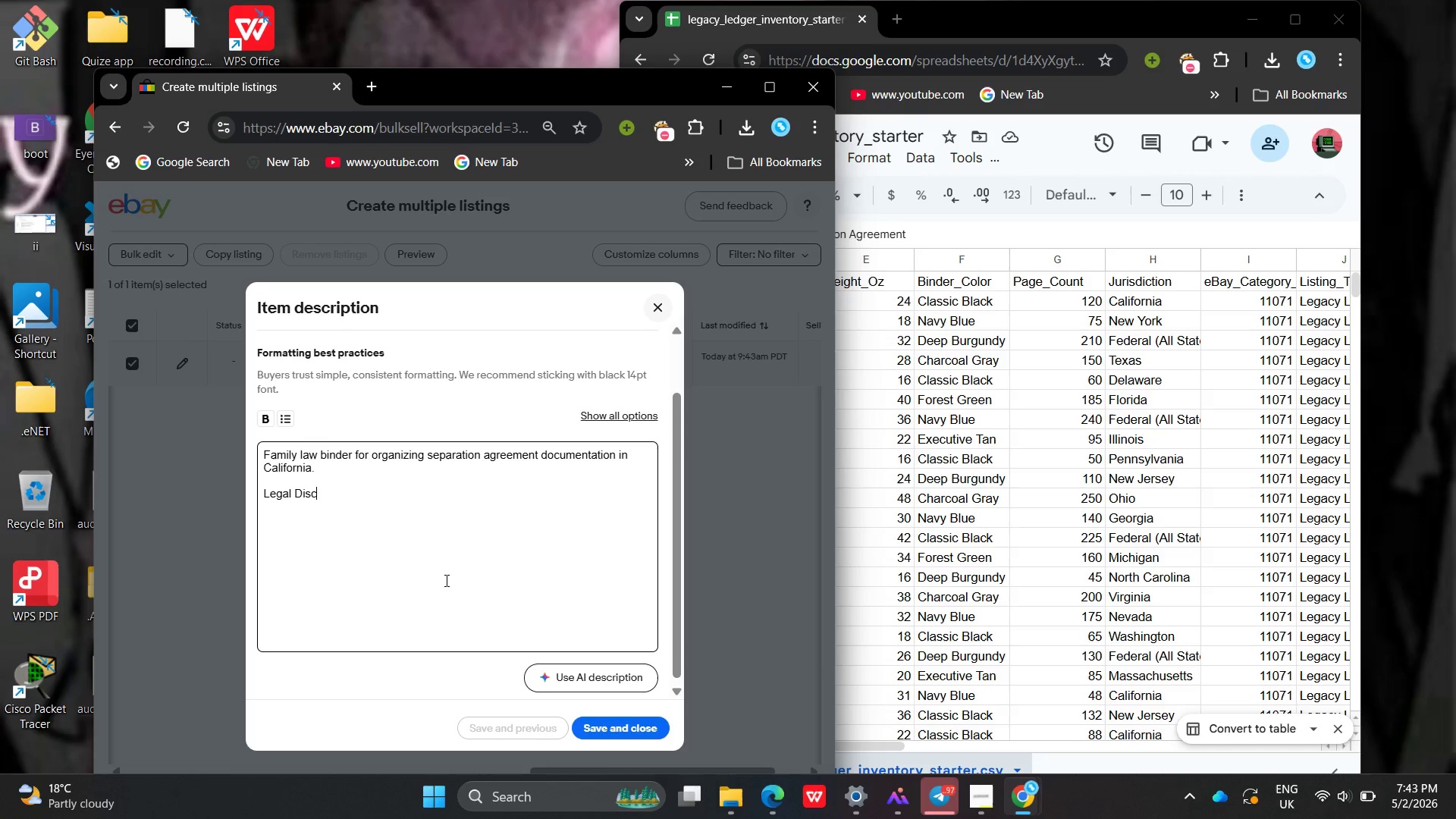 
type(lamer ===)
key(Backspace)
key(Backspace)
key(Backspace)
key(Backspace)
key(Backspace)
key(Backspace)
key(Backspace)
type(imer applies)
 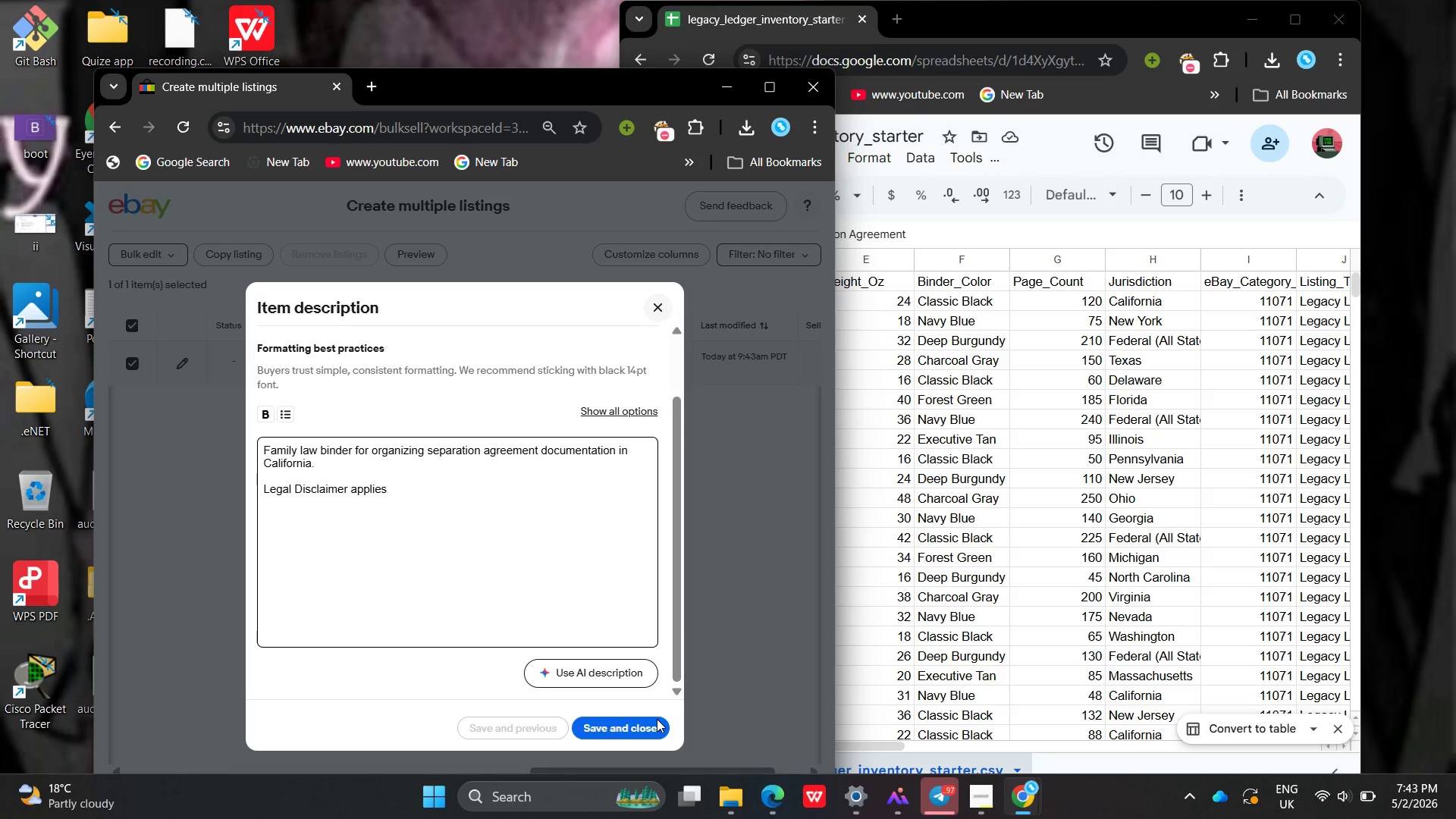 
left_click([657, 719])
 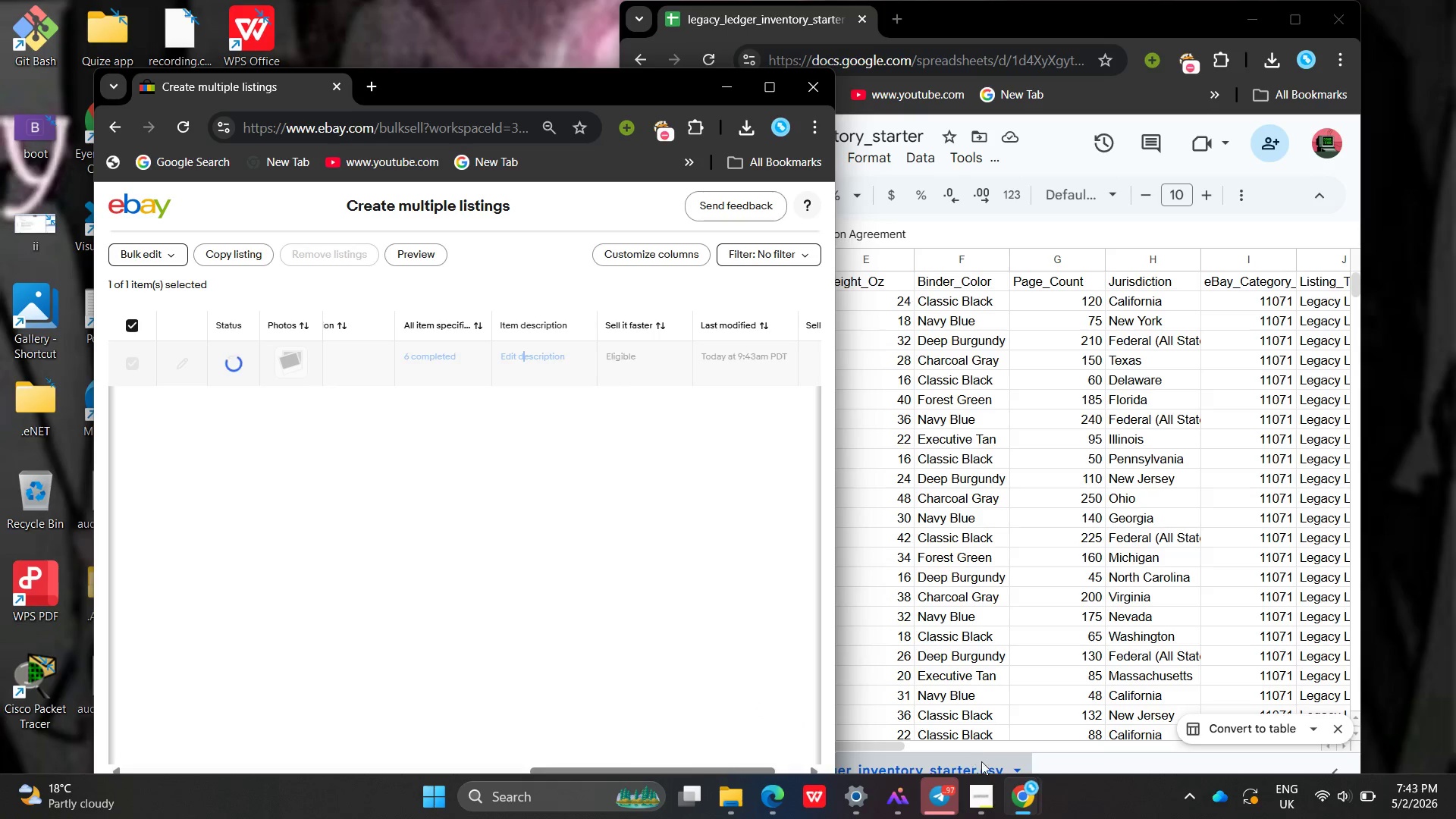 
left_click([988, 798])